 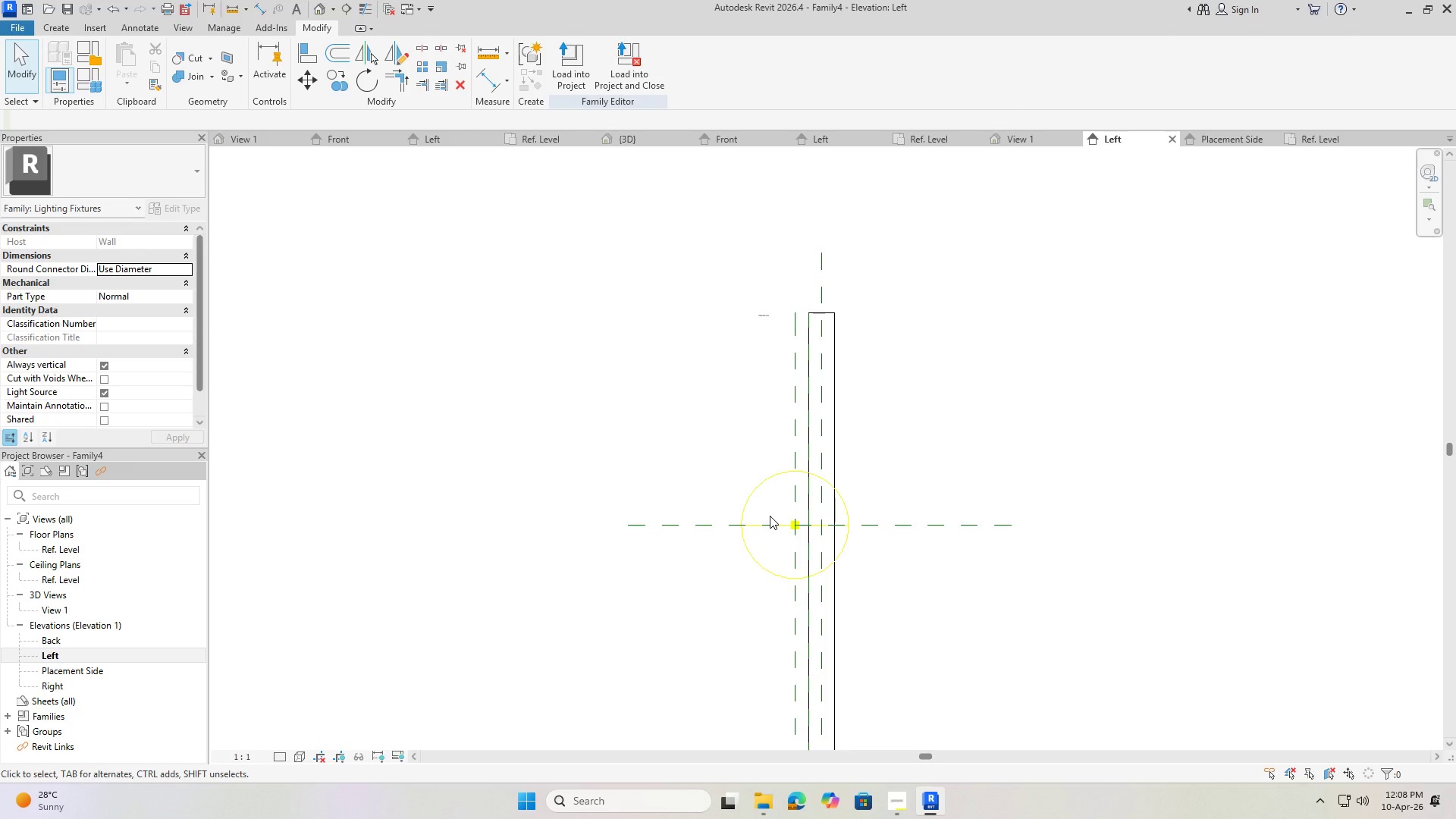 
left_click([860, 72])
 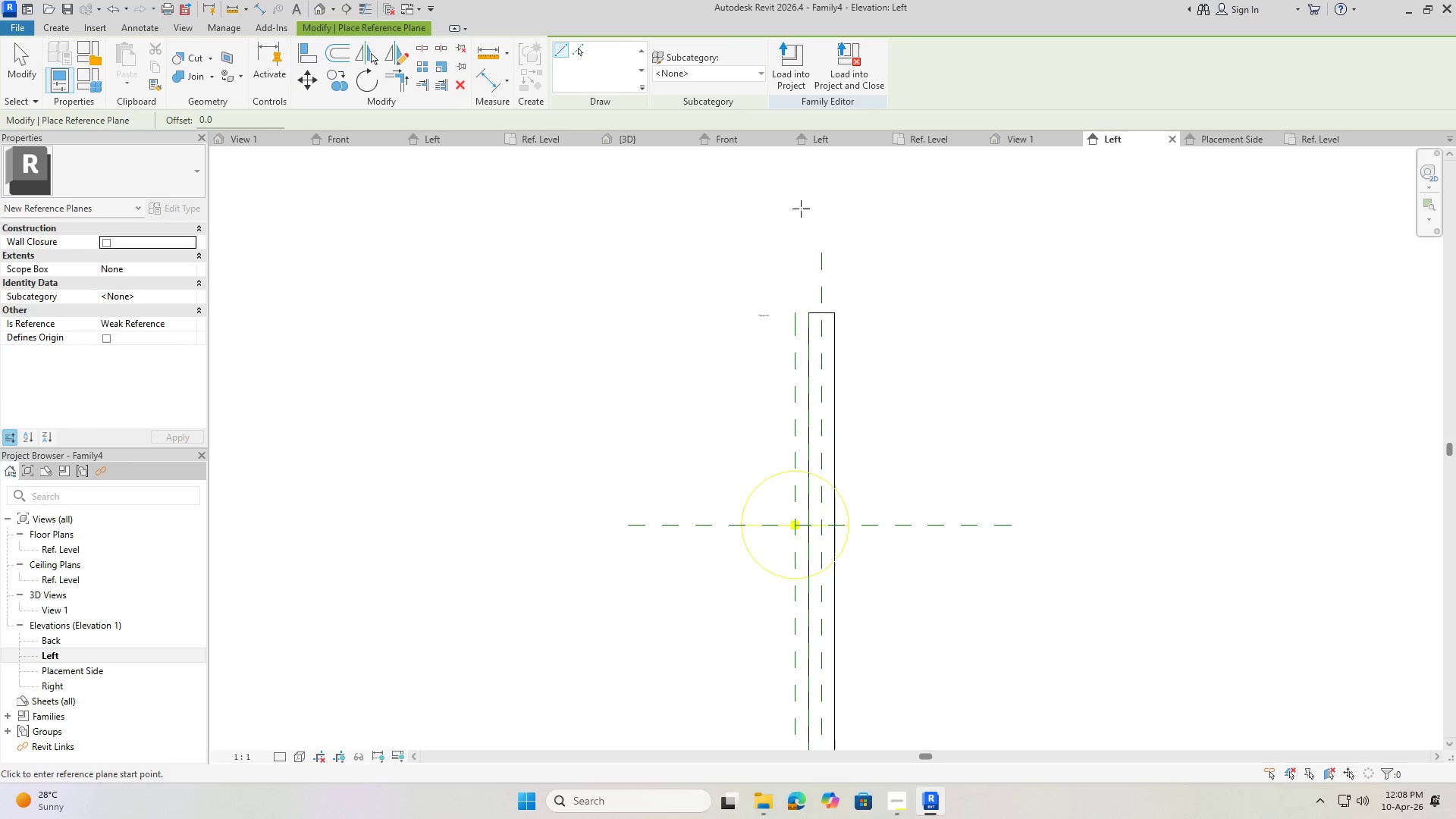 
scroll: coordinate [591, 392], scroll_direction: up, amount: 4.0
 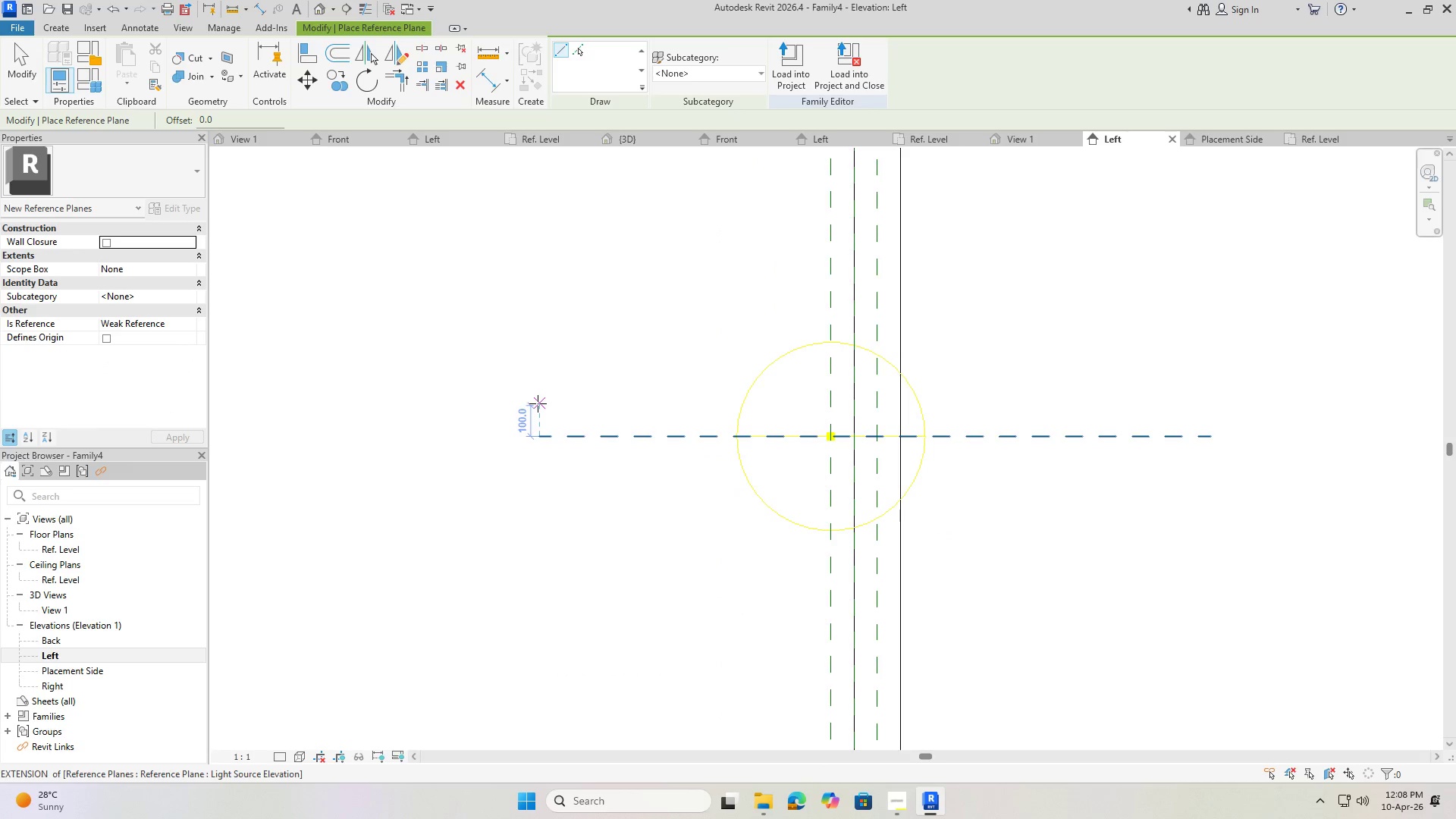 
left_click([538, 403])
 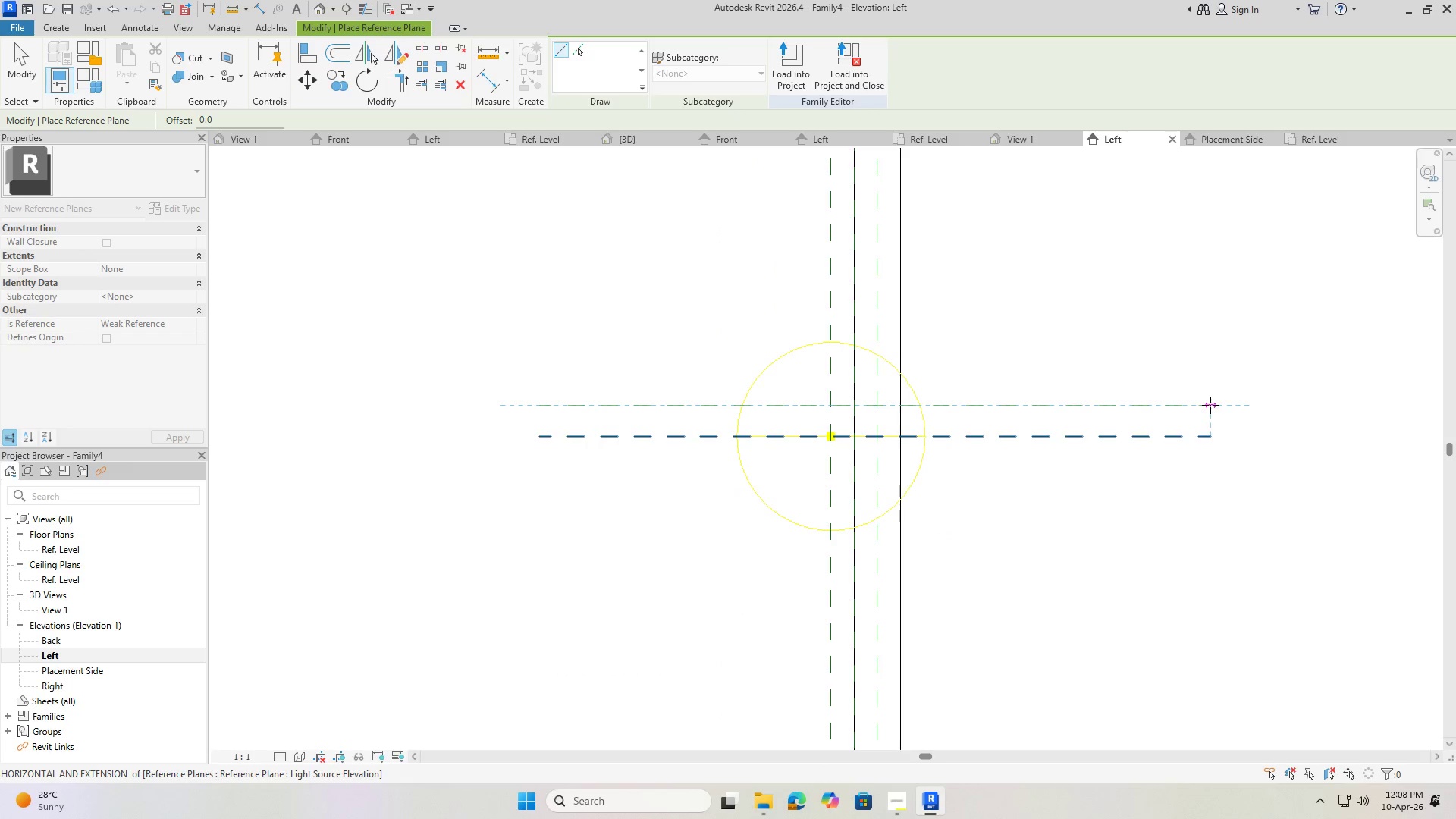 
left_click([1210, 404])
 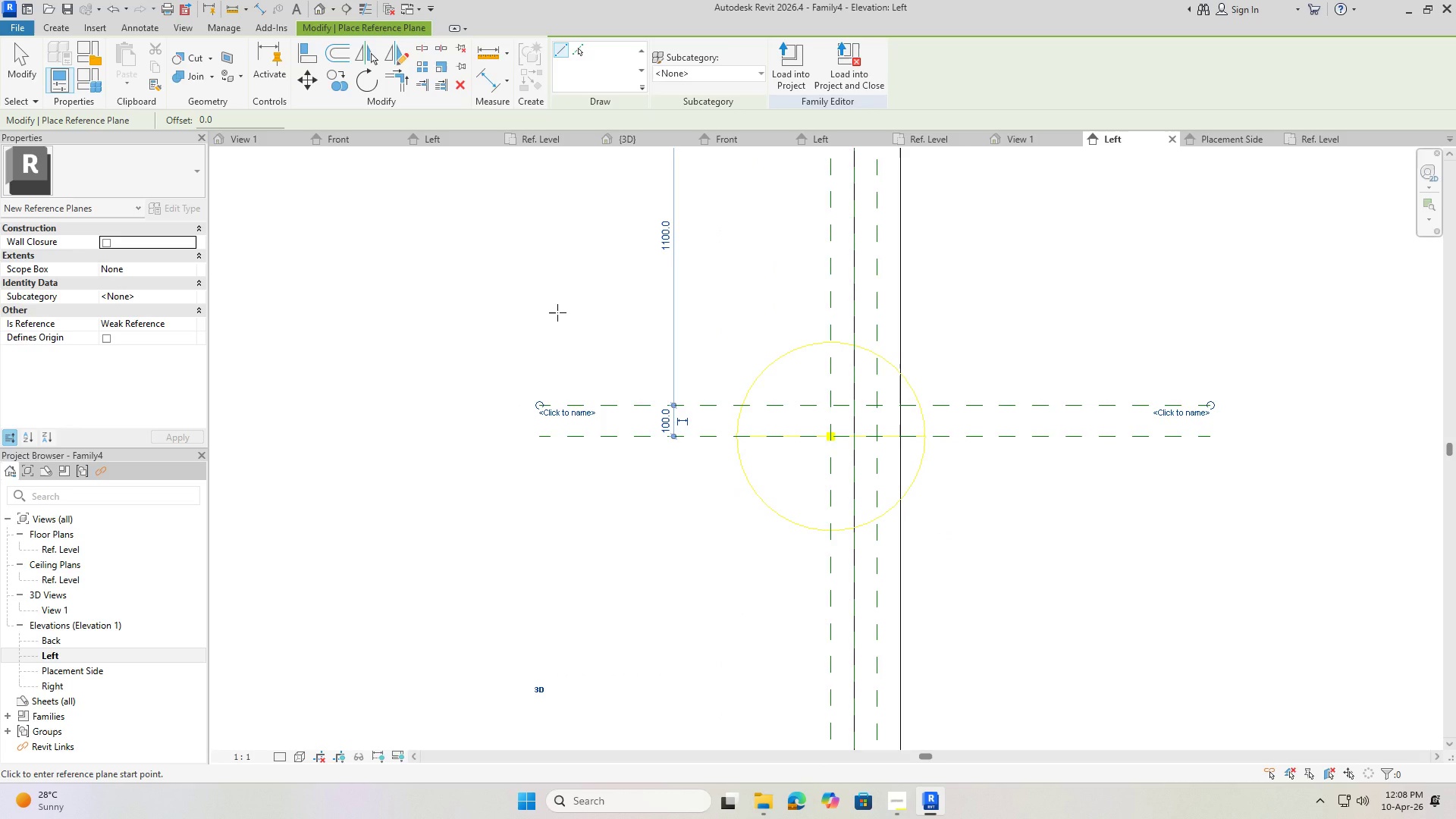 
key(Escape)
 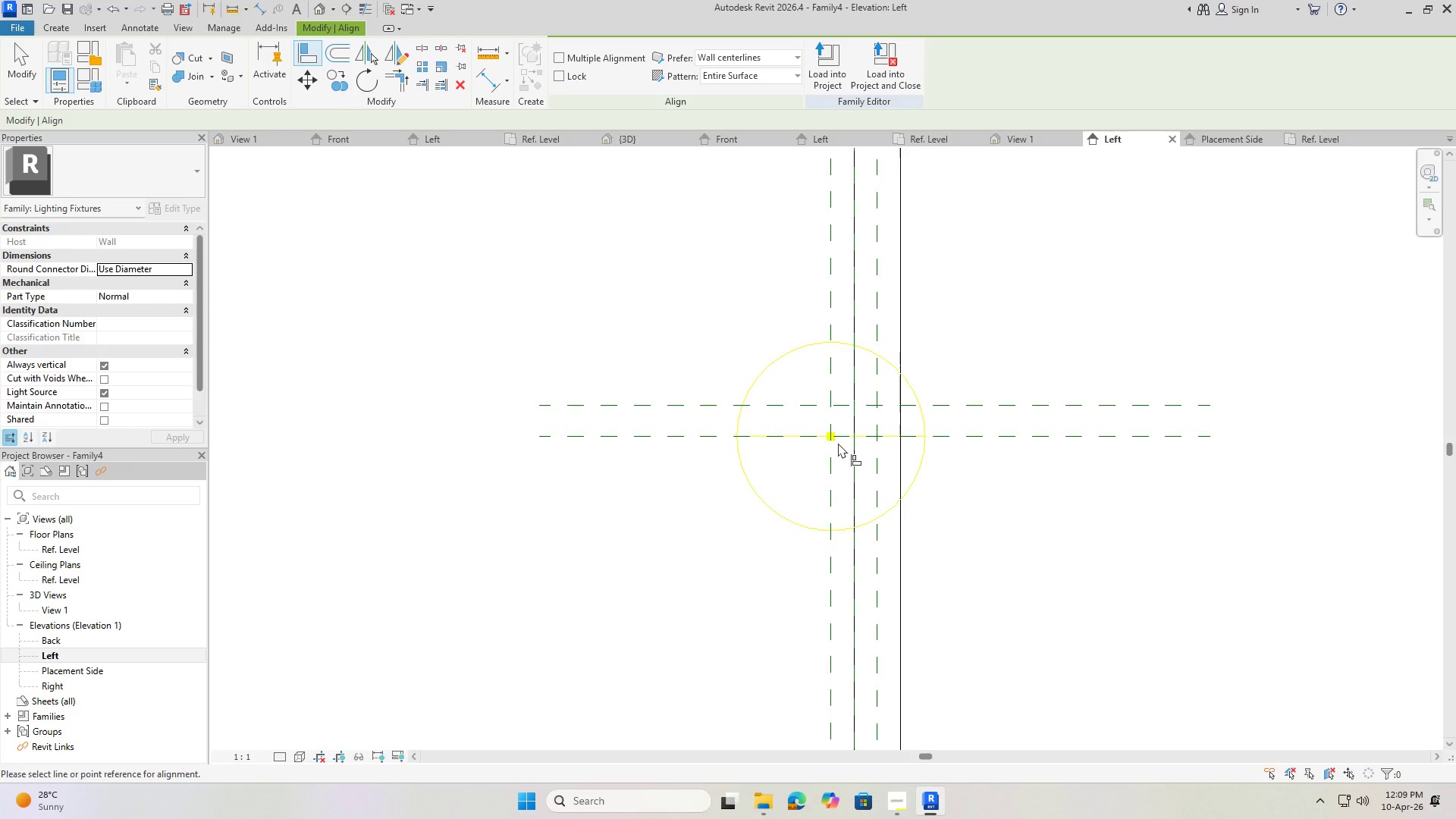 
wait(10.59)
 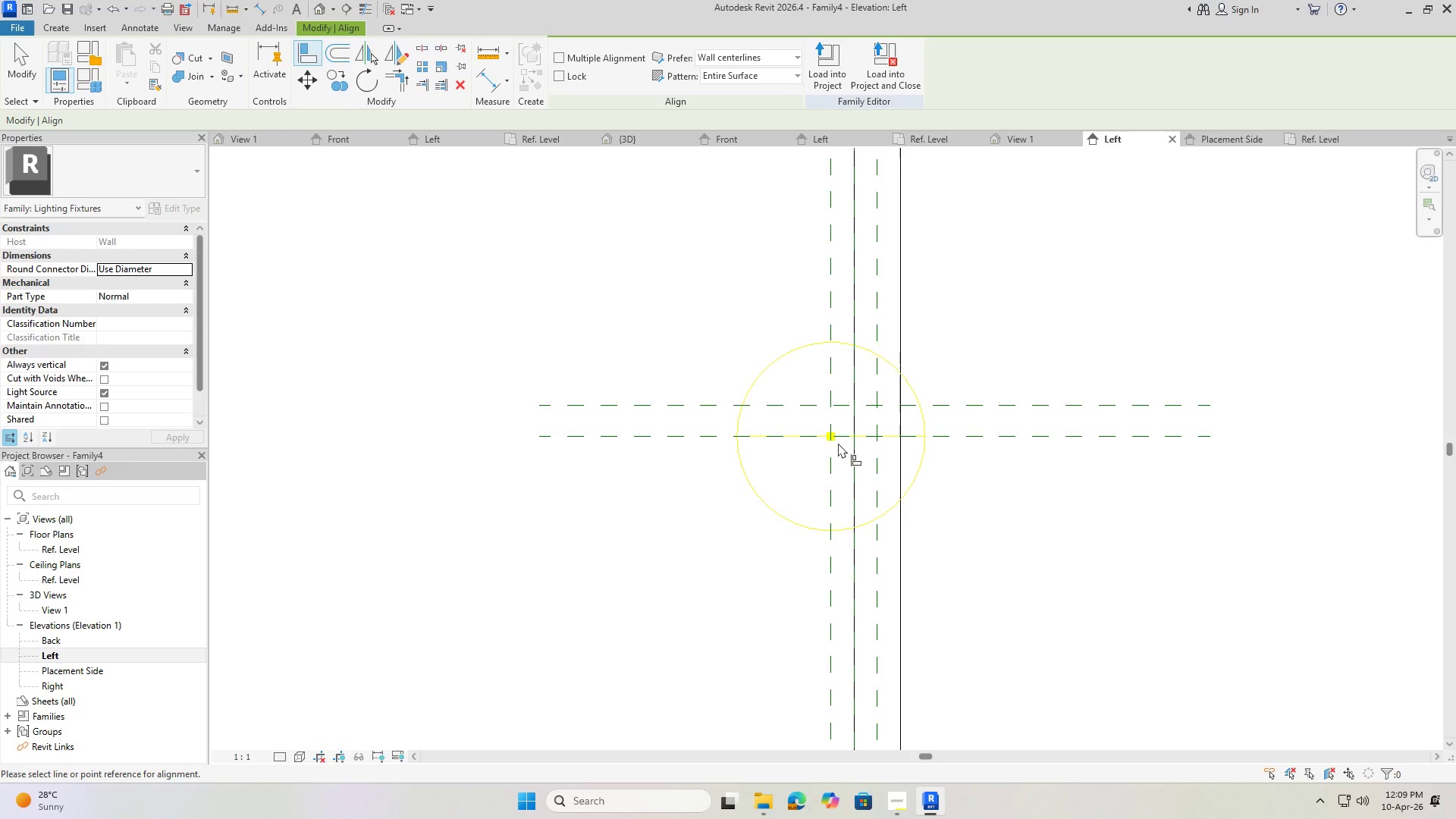 
scroll: coordinate [908, 460], scroll_direction: down, amount: 4.0
 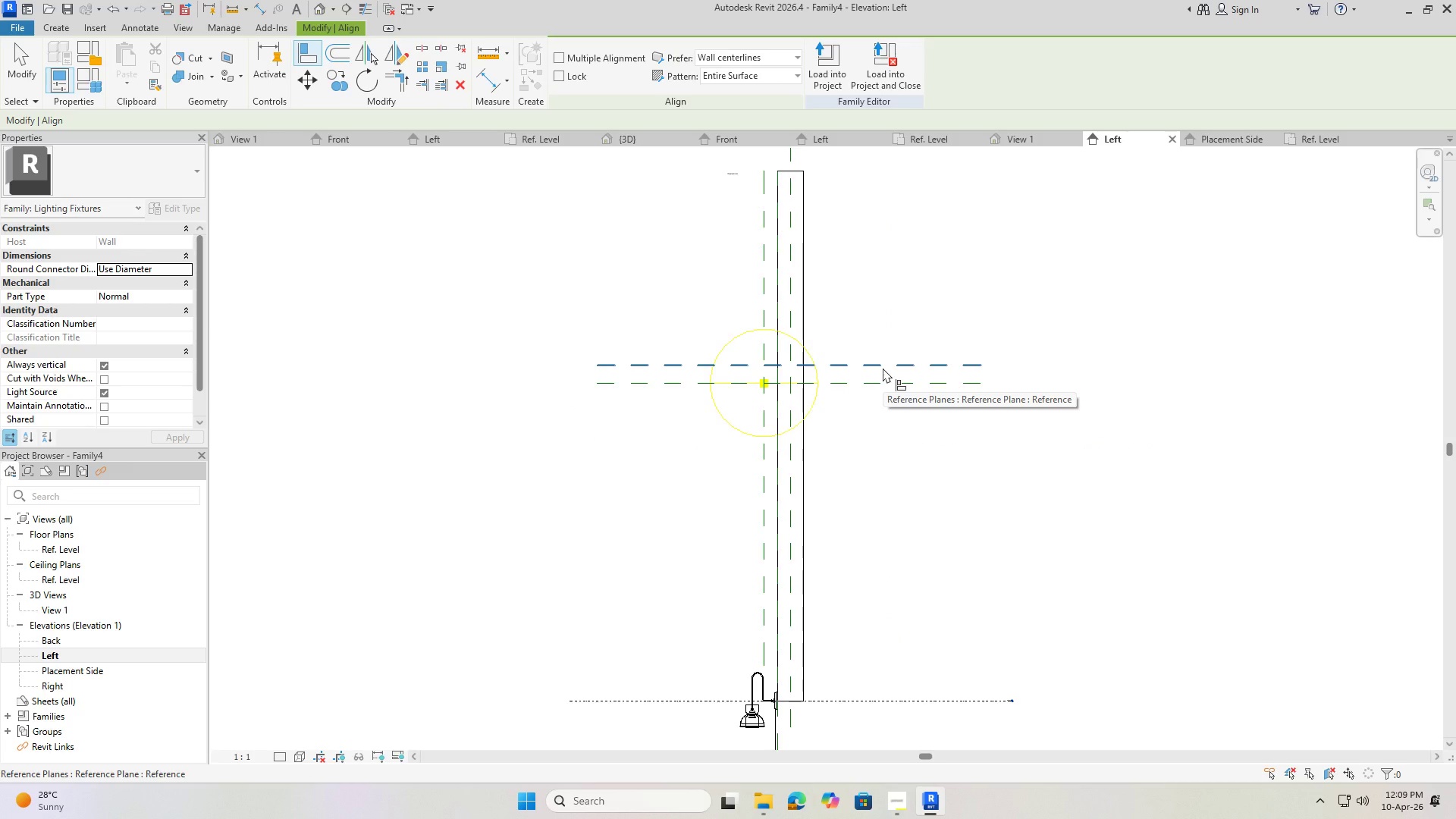 
wait(9.5)
 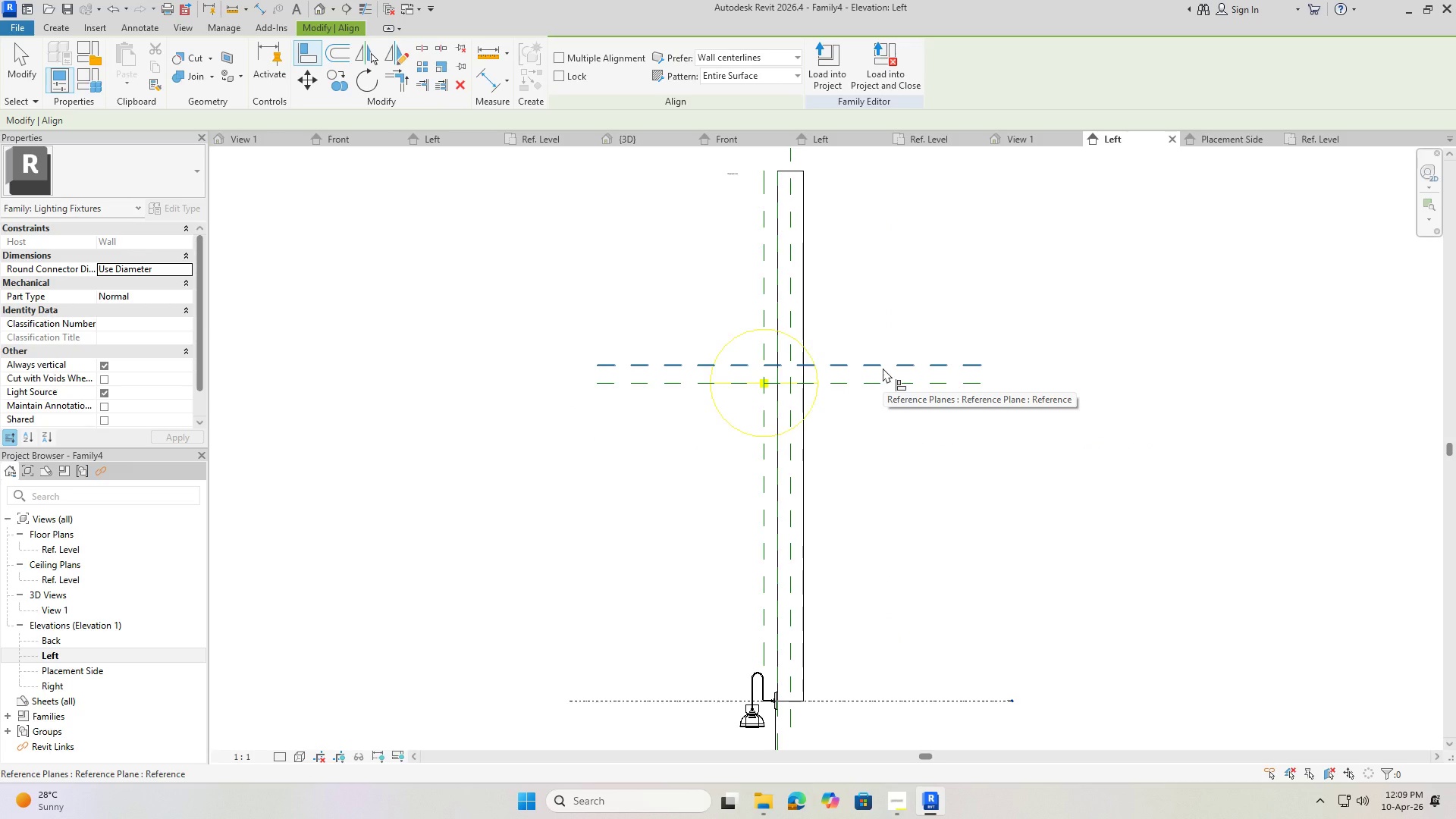 
left_click([849, 363])
 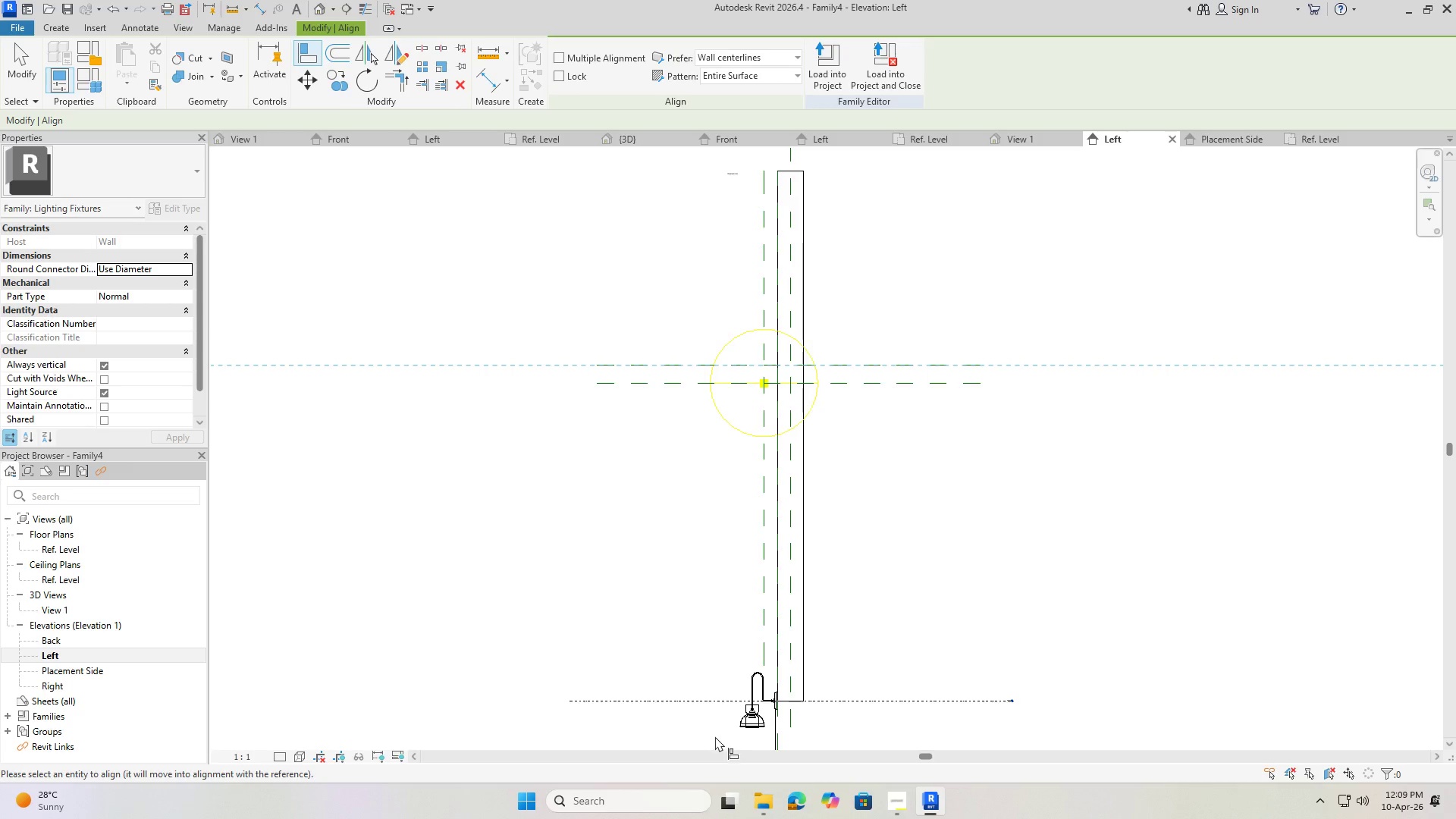 
scroll: coordinate [756, 632], scroll_direction: up, amount: 19.0
 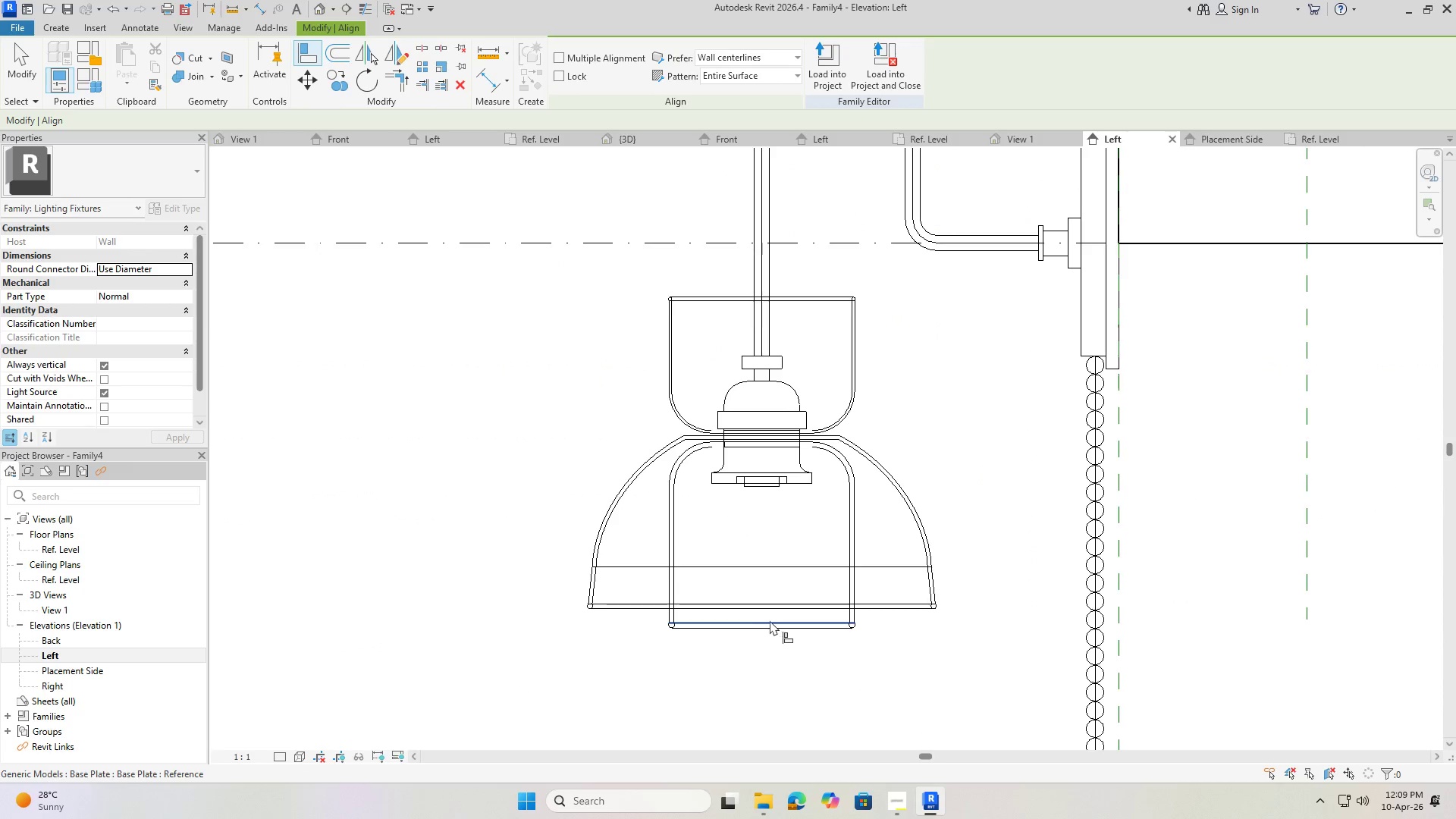 
wait(8.93)
 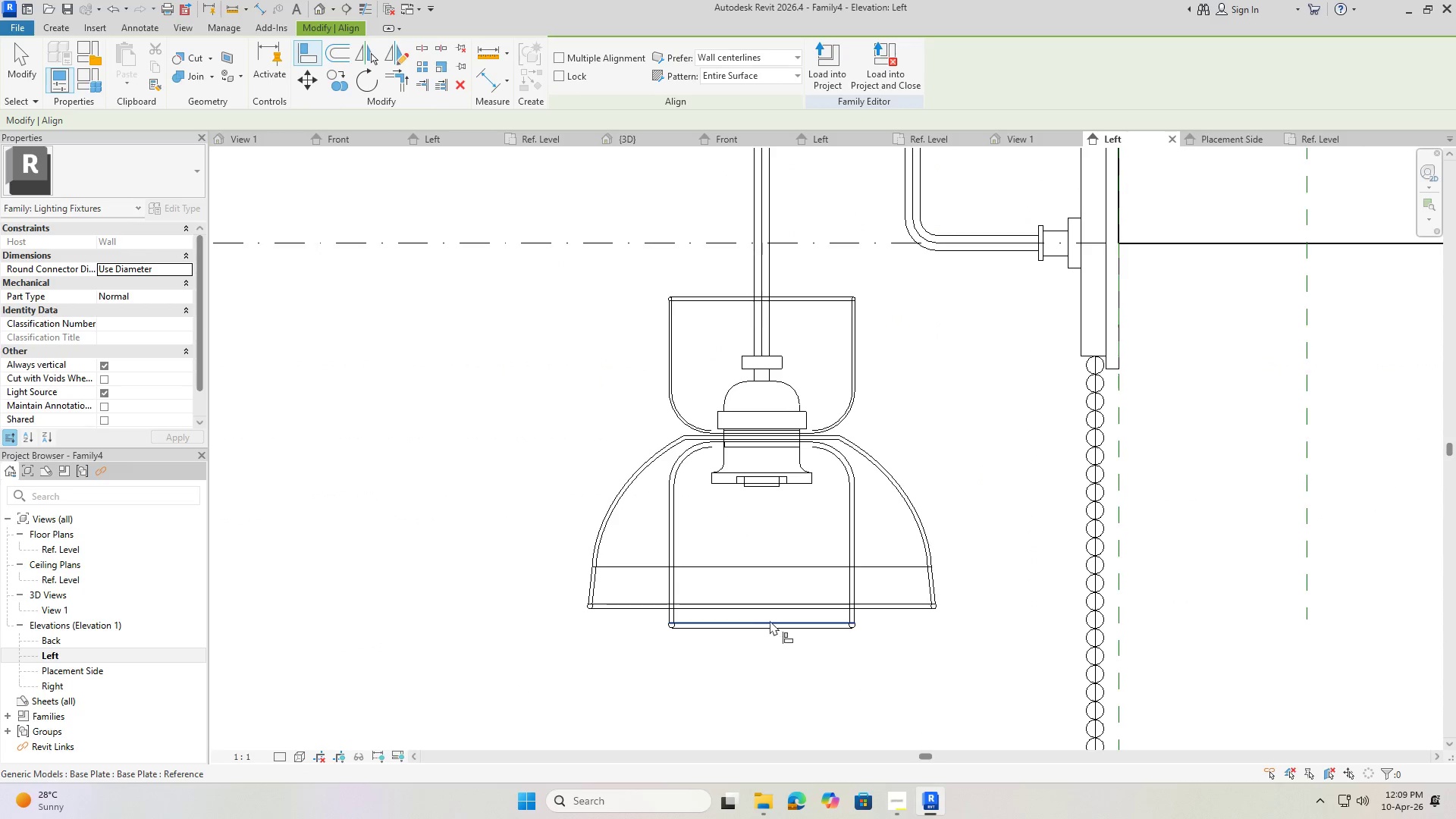 
scroll: coordinate [851, 520], scroll_direction: down, amount: 1.0
 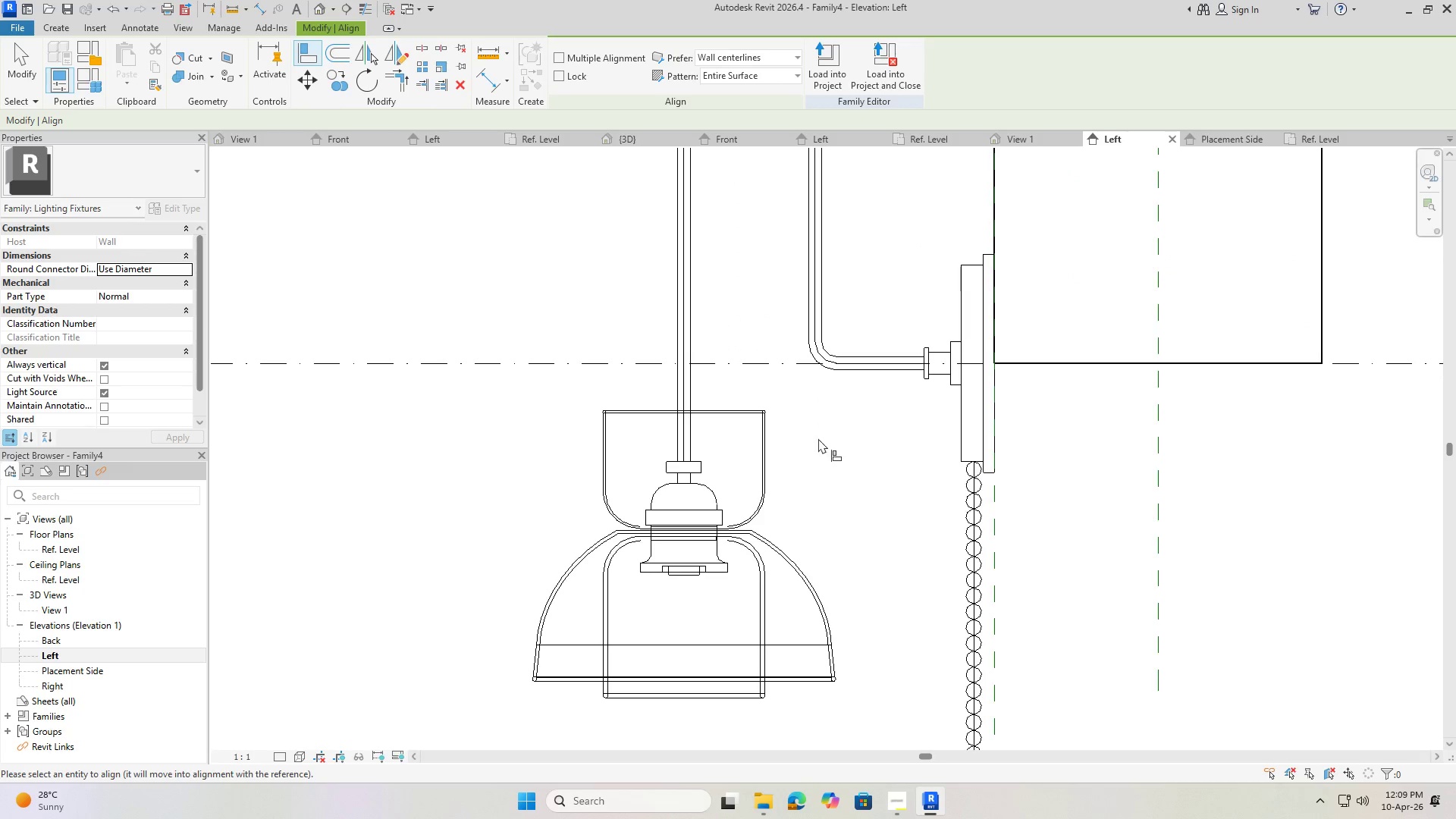 
scroll: coordinate [839, 370], scroll_direction: up, amount: 8.0
 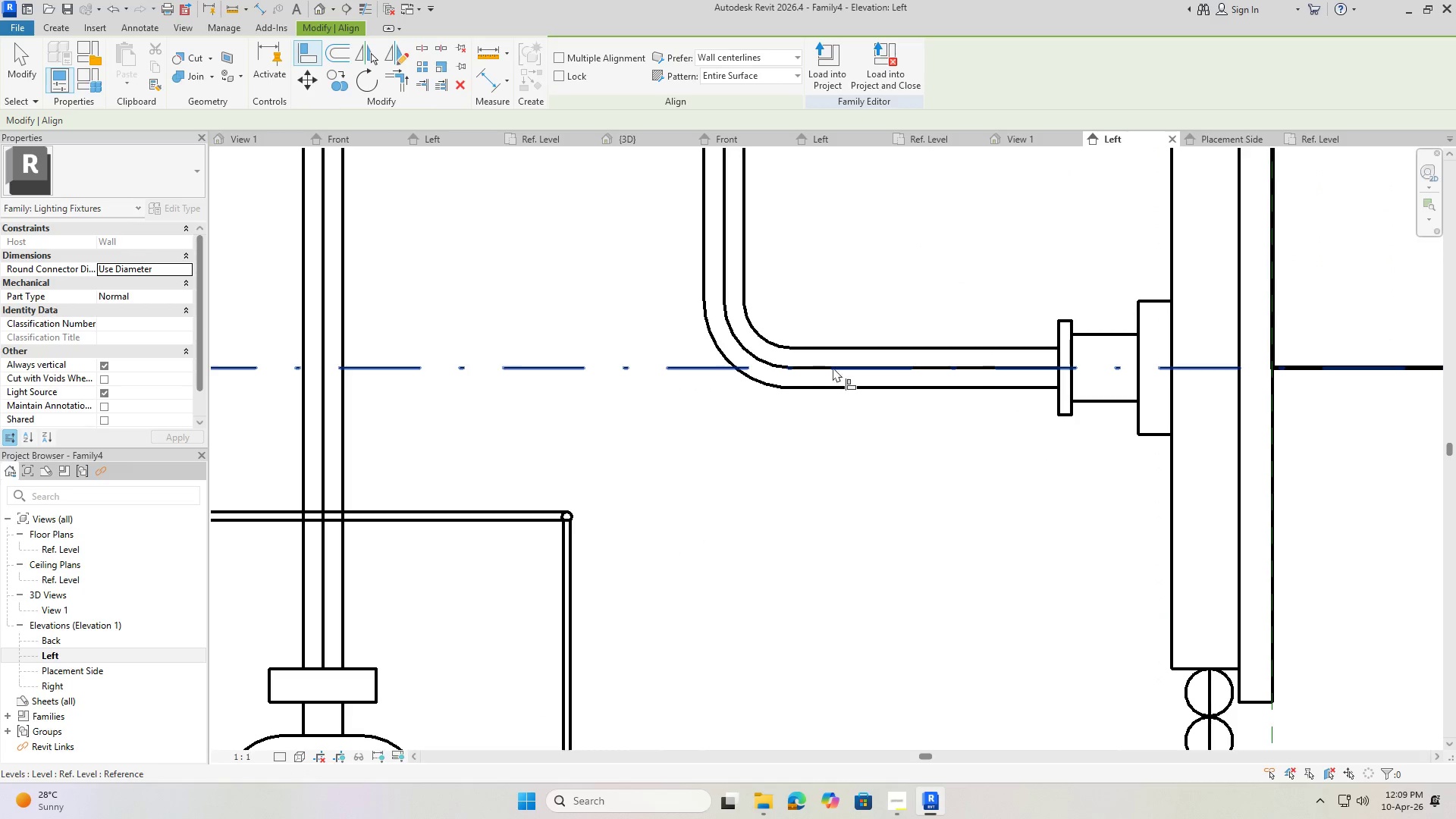 
key(Tab)
 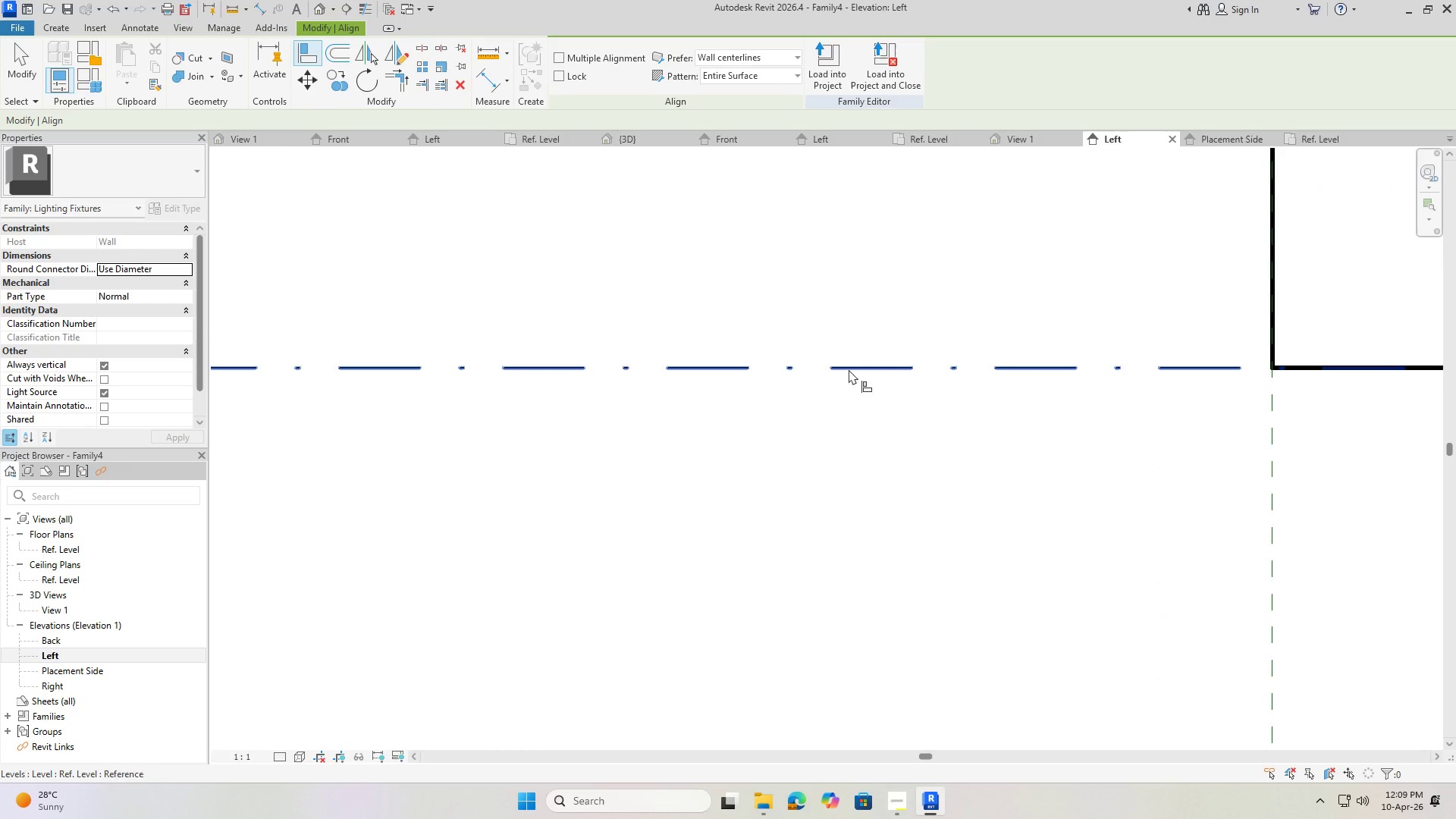 
scroll: coordinate [748, 284], scroll_direction: down, amount: 21.0
 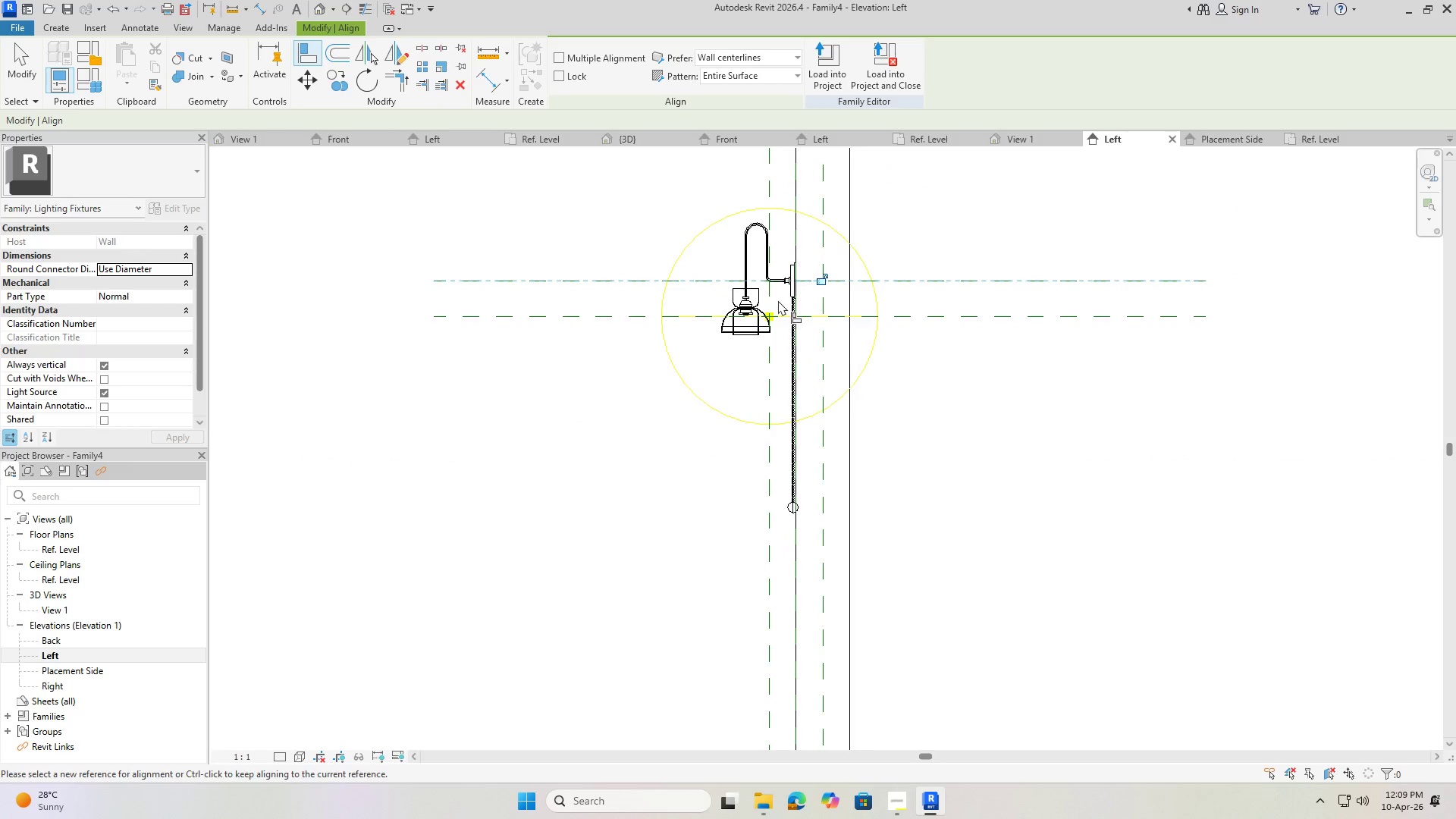 
scroll: coordinate [780, 286], scroll_direction: up, amount: 5.0
 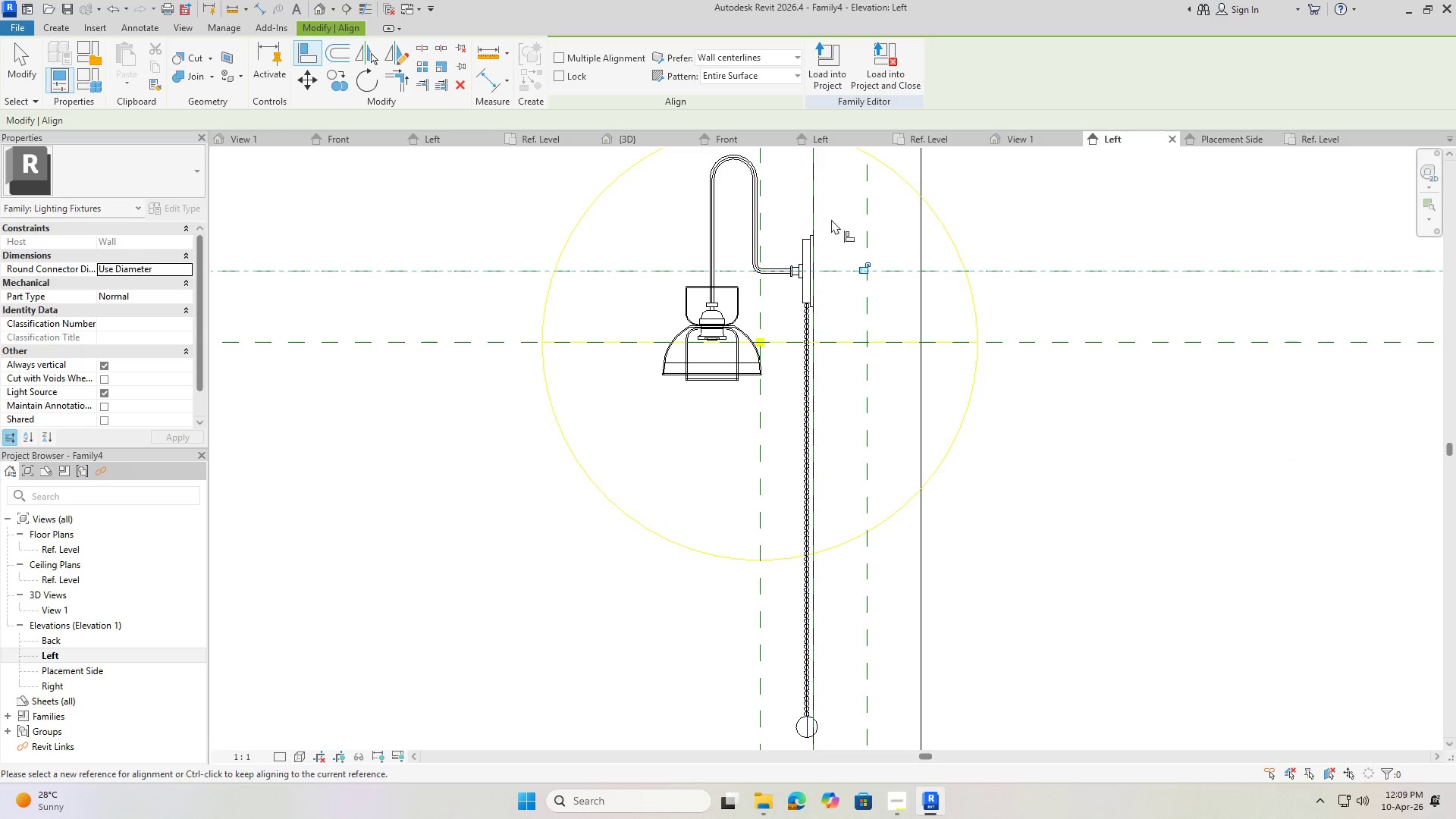 
left_click([862, 270])
 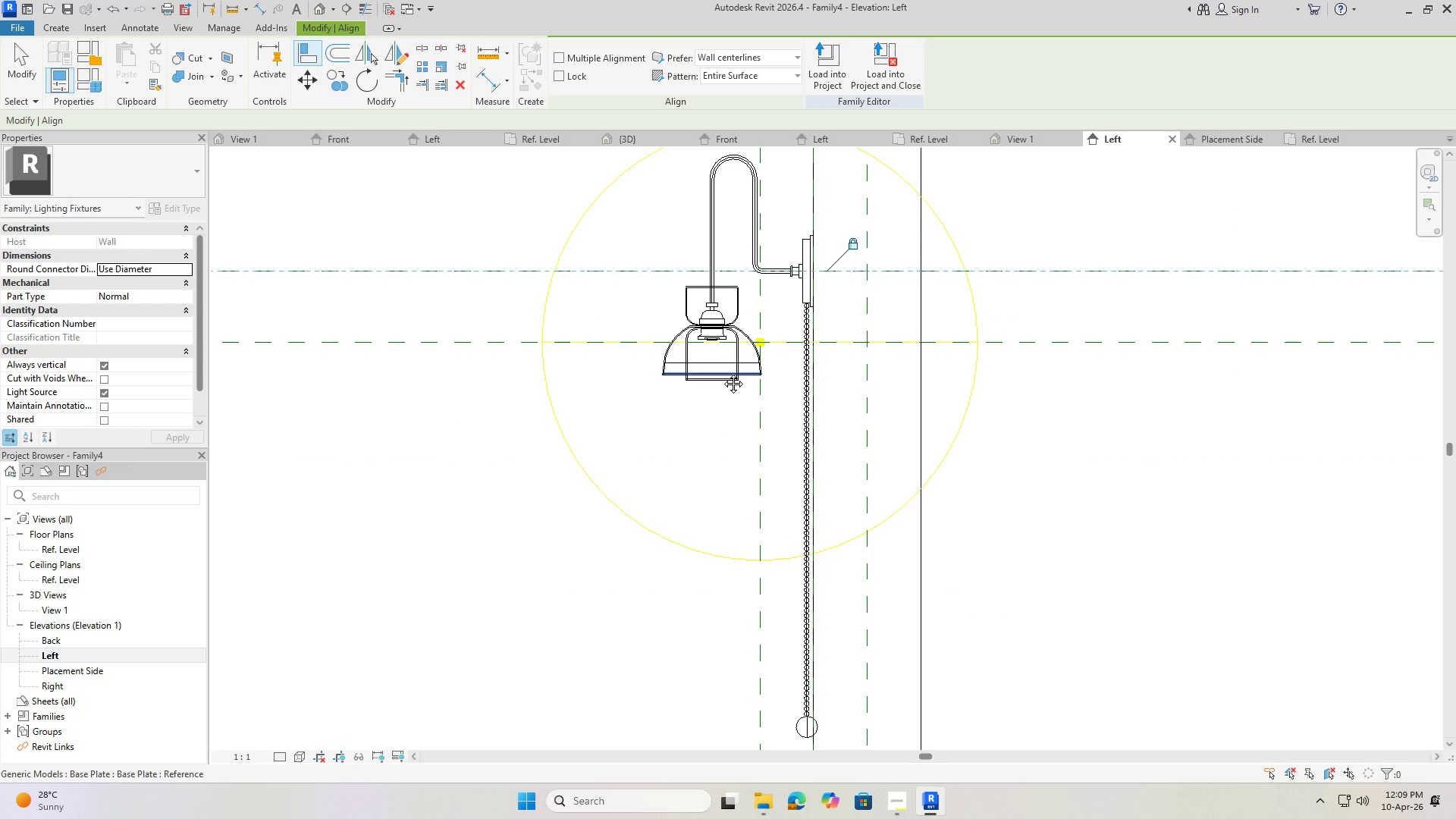 
scroll: coordinate [732, 369], scroll_direction: down, amount: 1.0
 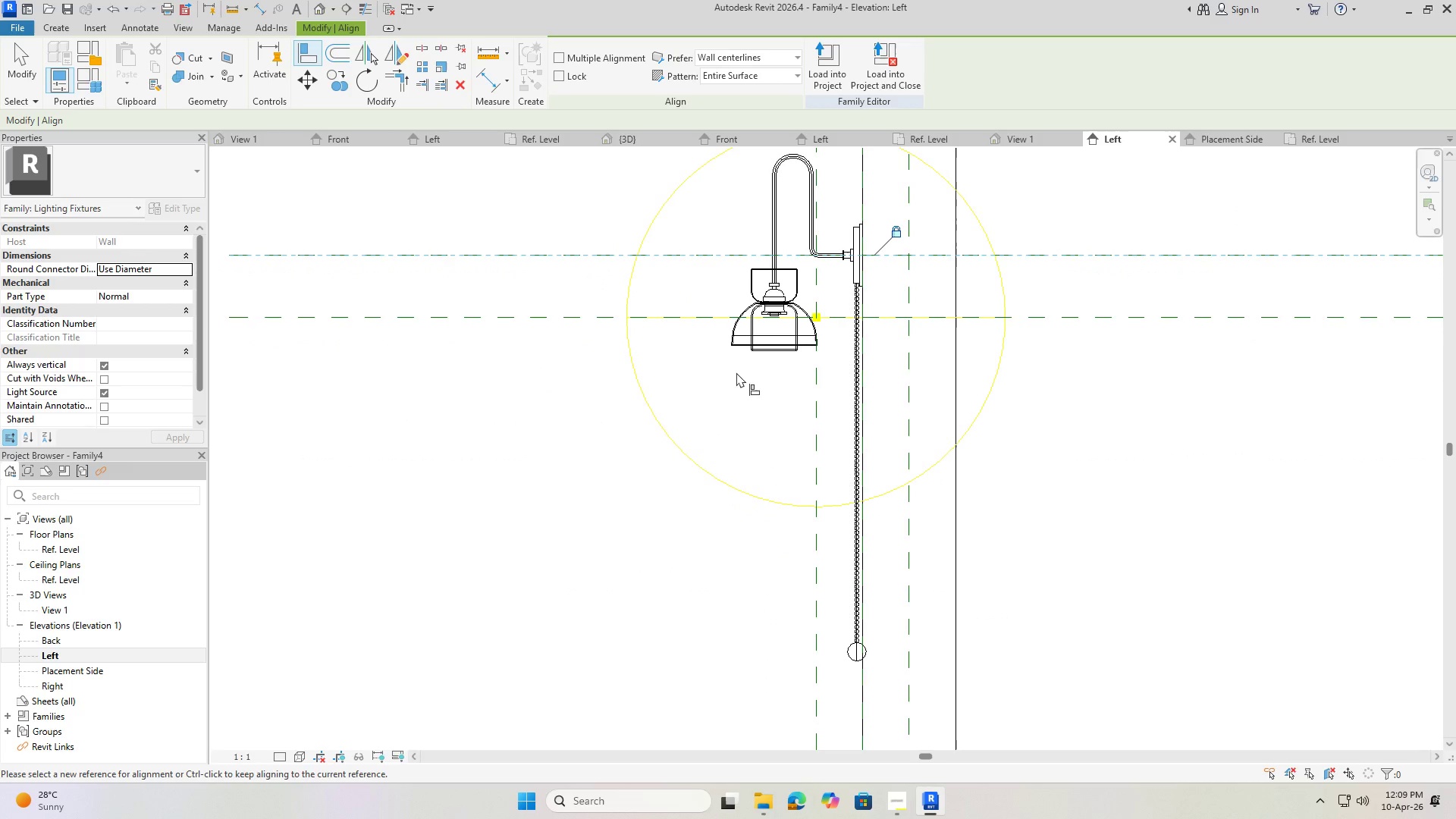 
key(Escape)
 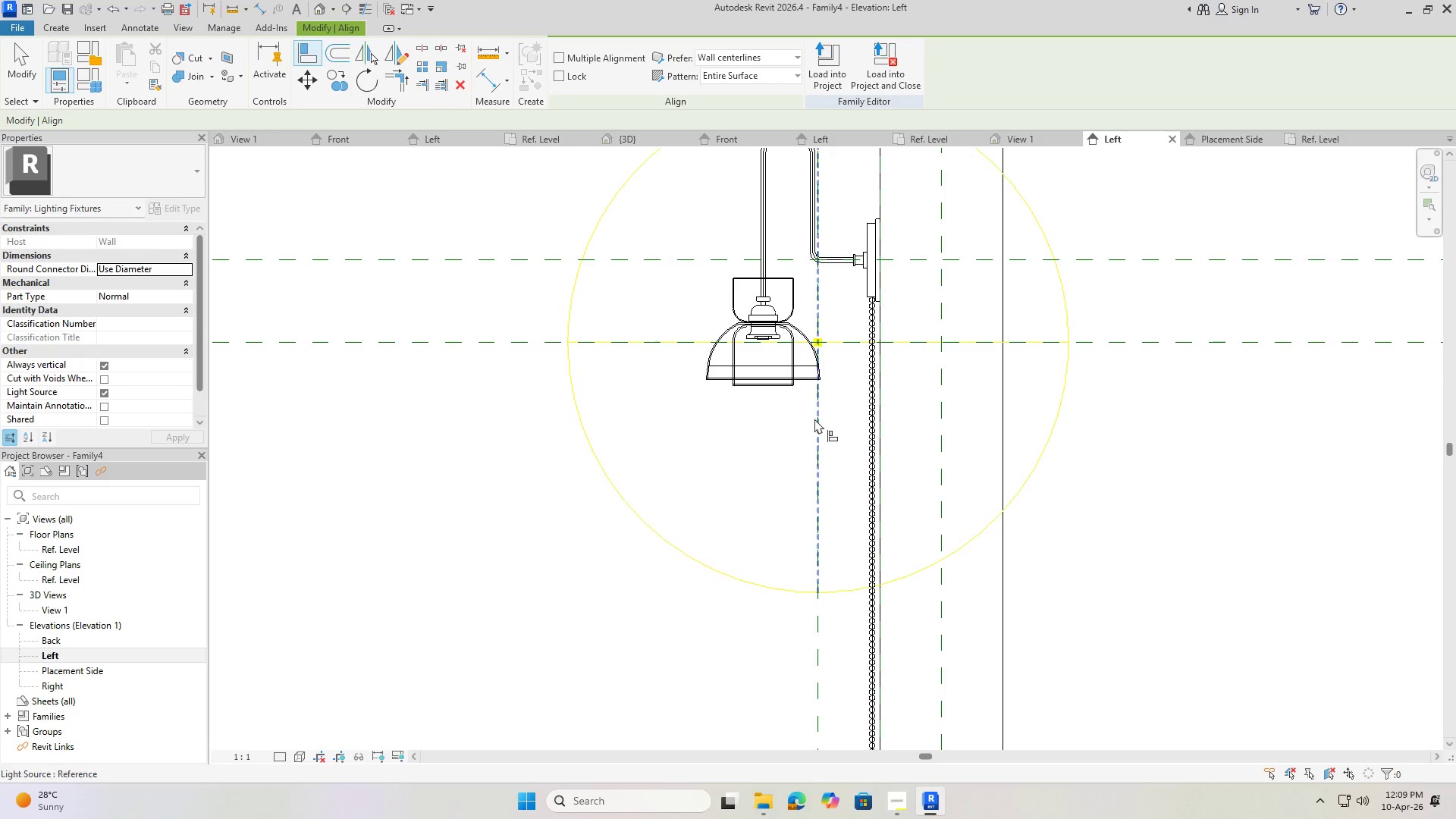 
scroll: coordinate [809, 253], scroll_direction: up, amount: 2.0
 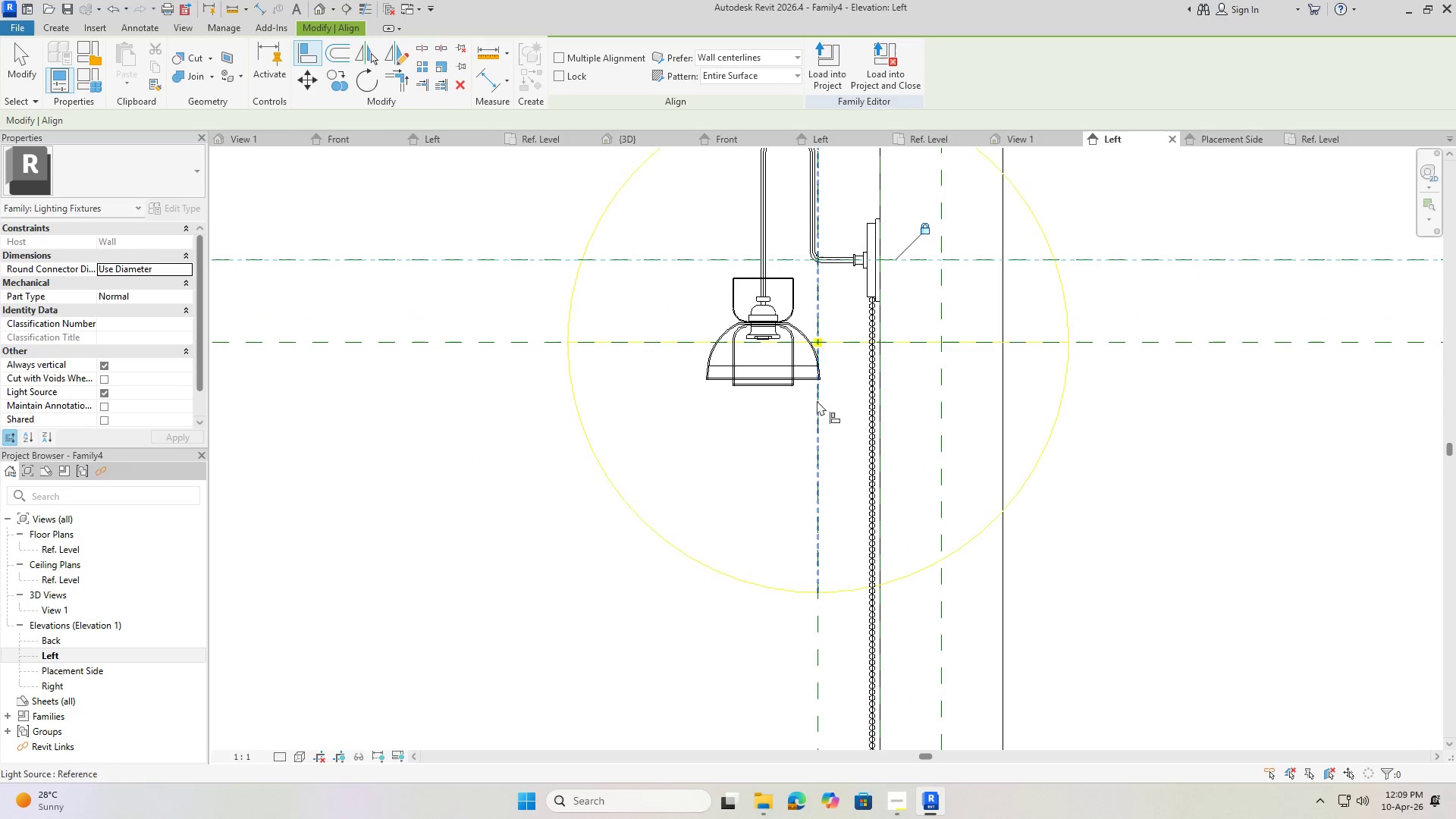 
left_click([814, 421])
 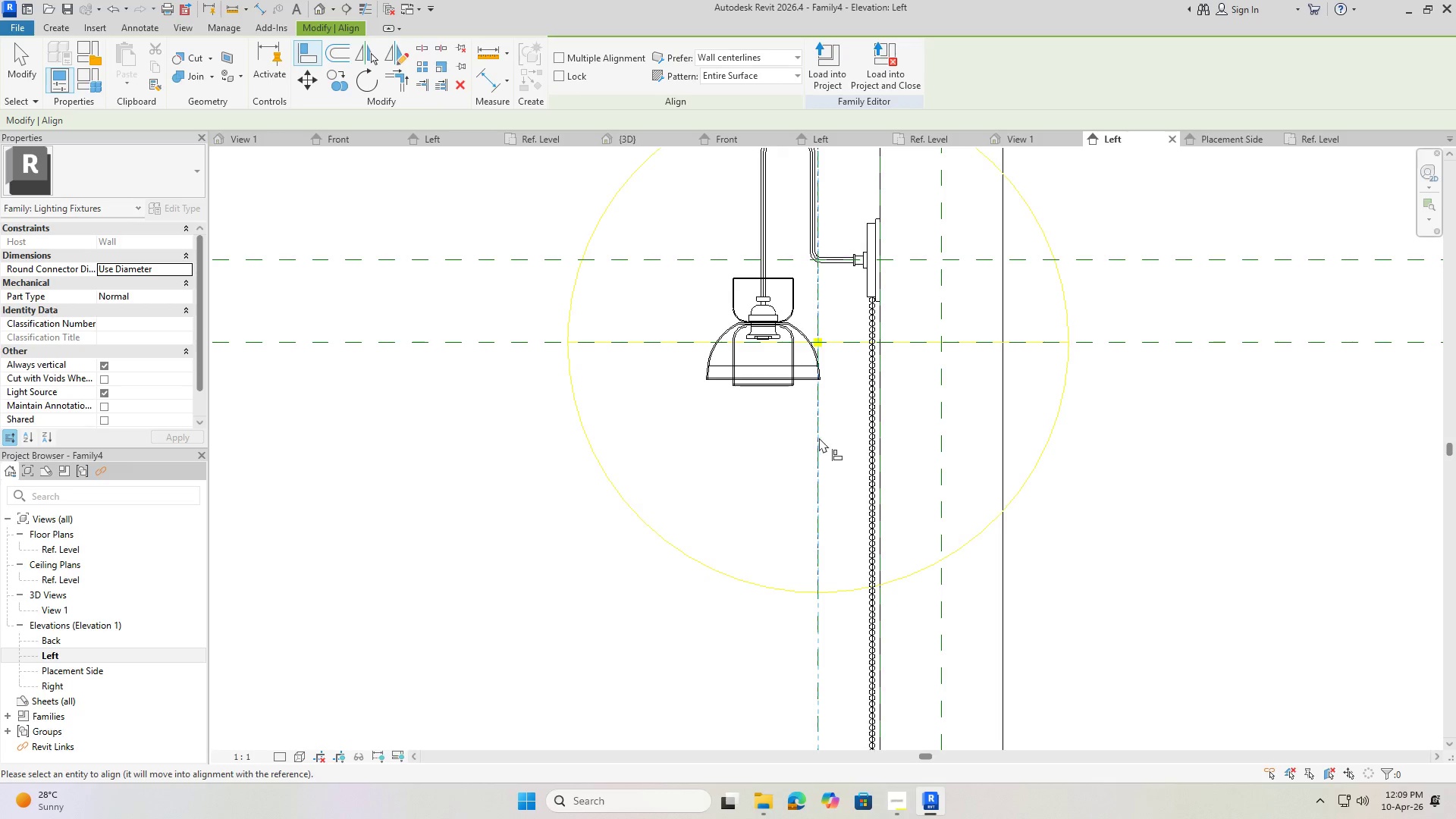 
key(Escape)
 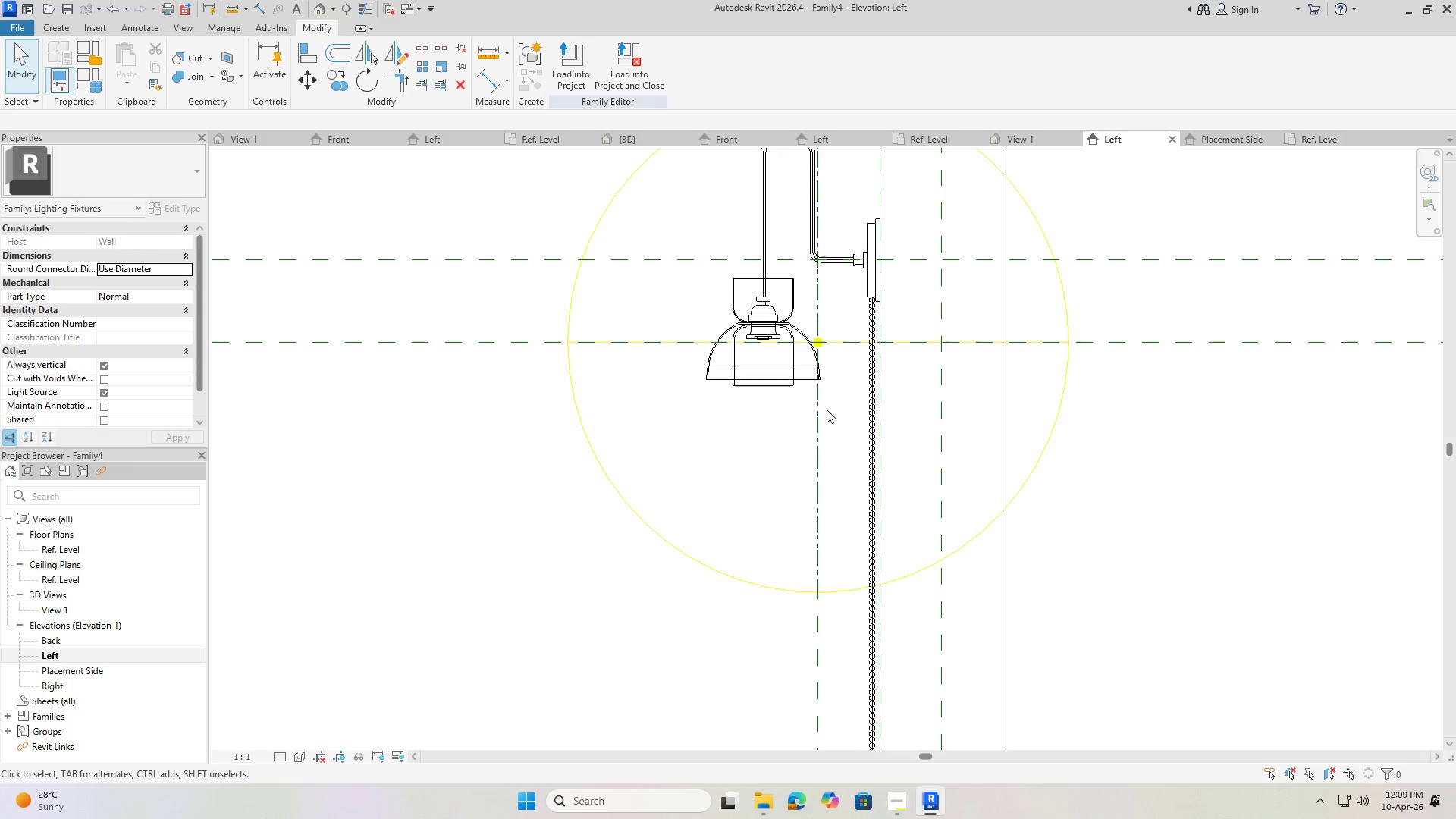 
key(Escape)
 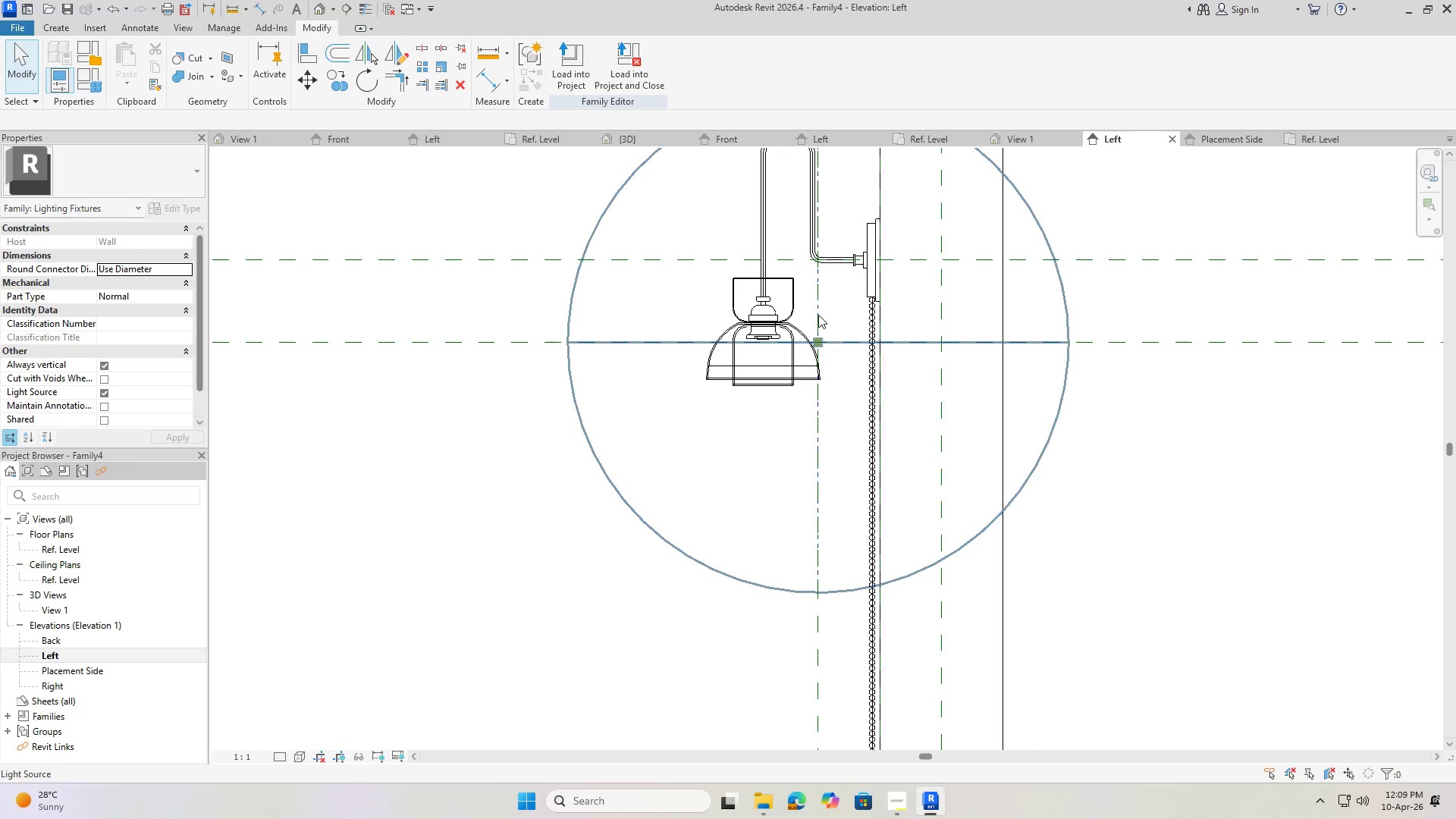 
scroll: coordinate [782, 331], scroll_direction: none, amount: 0.0
 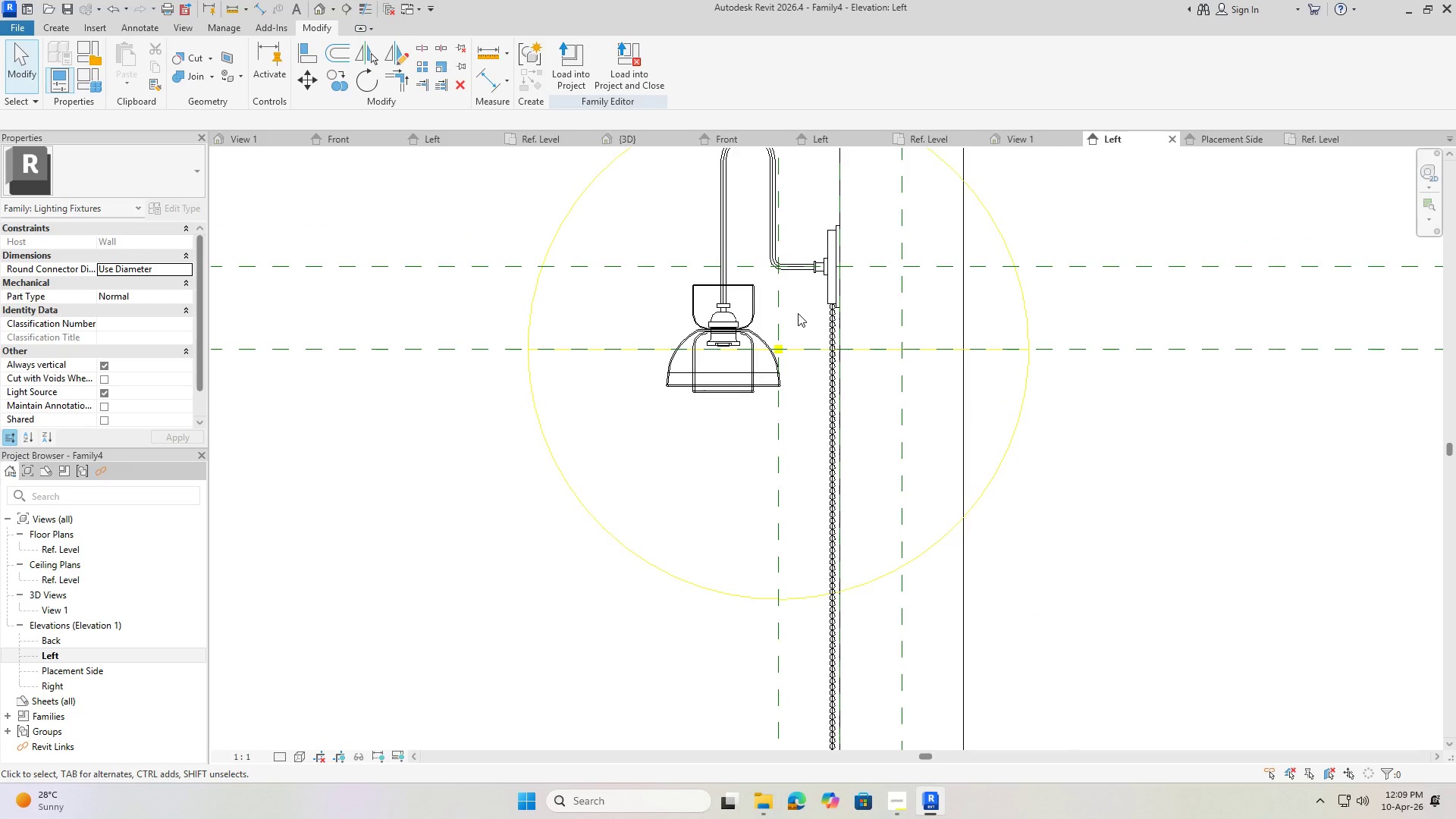 
key(Escape)
 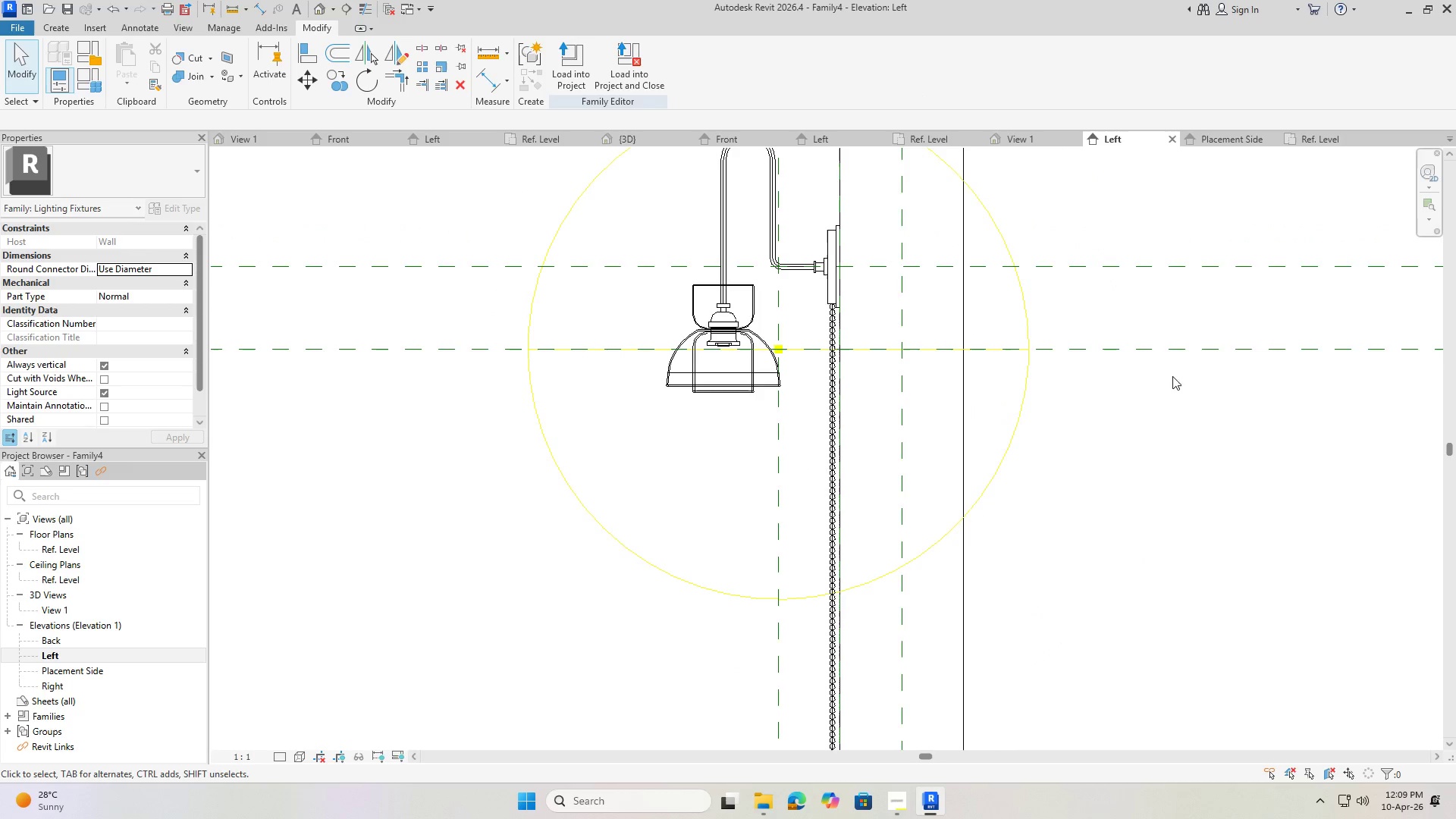 
key(Escape)
 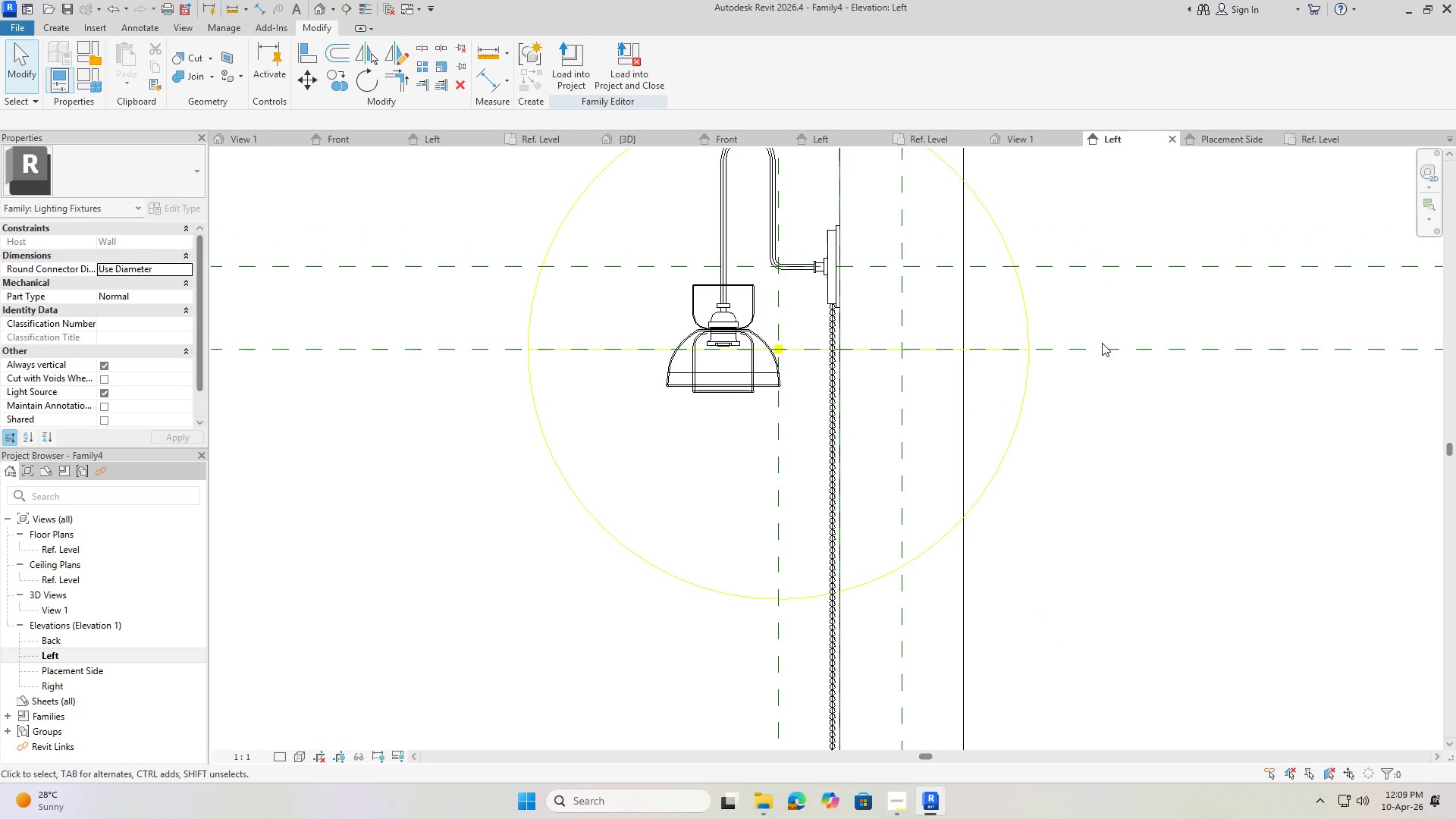 
left_click([1102, 343])
 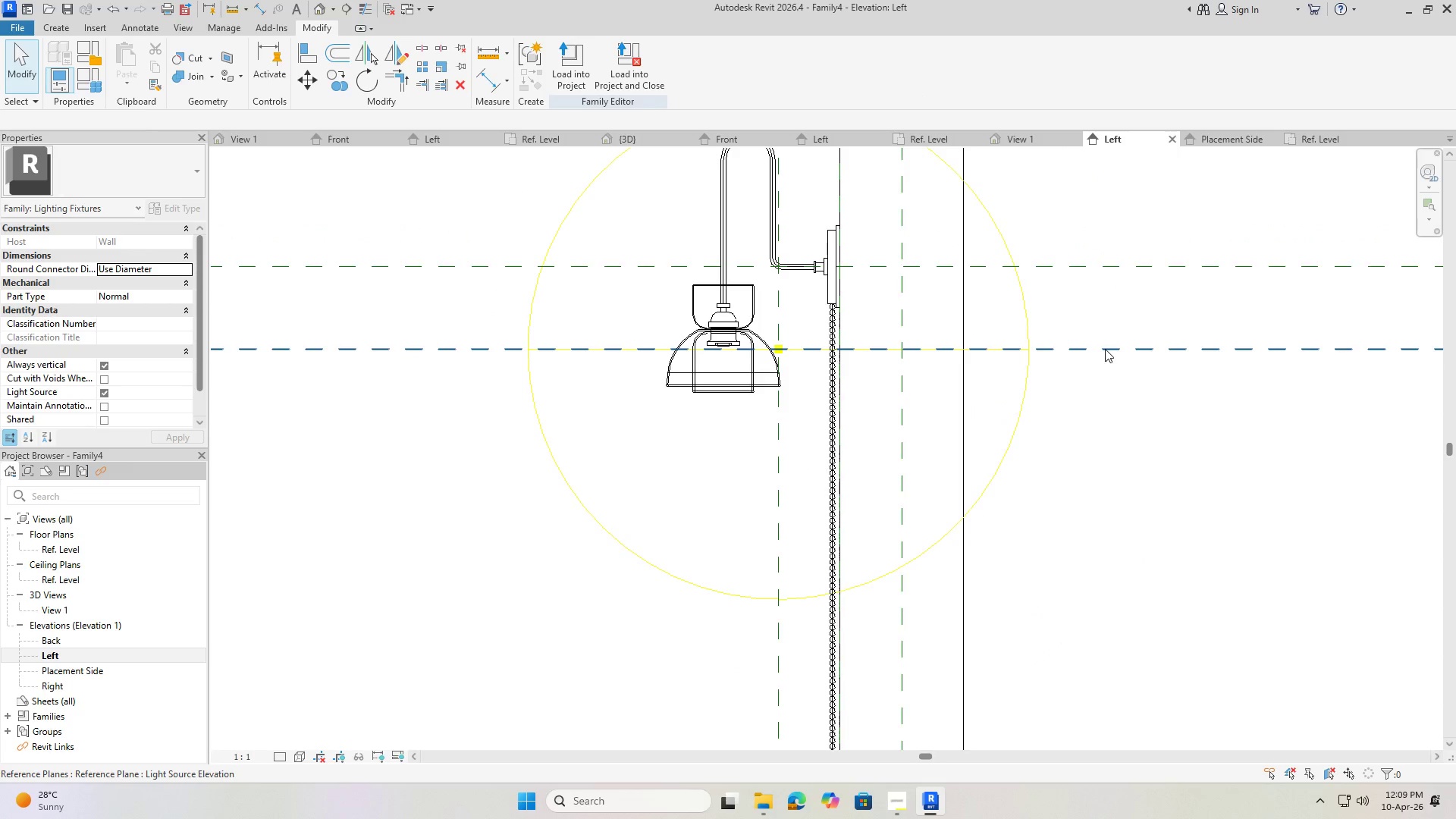 
left_click([1105, 349])
 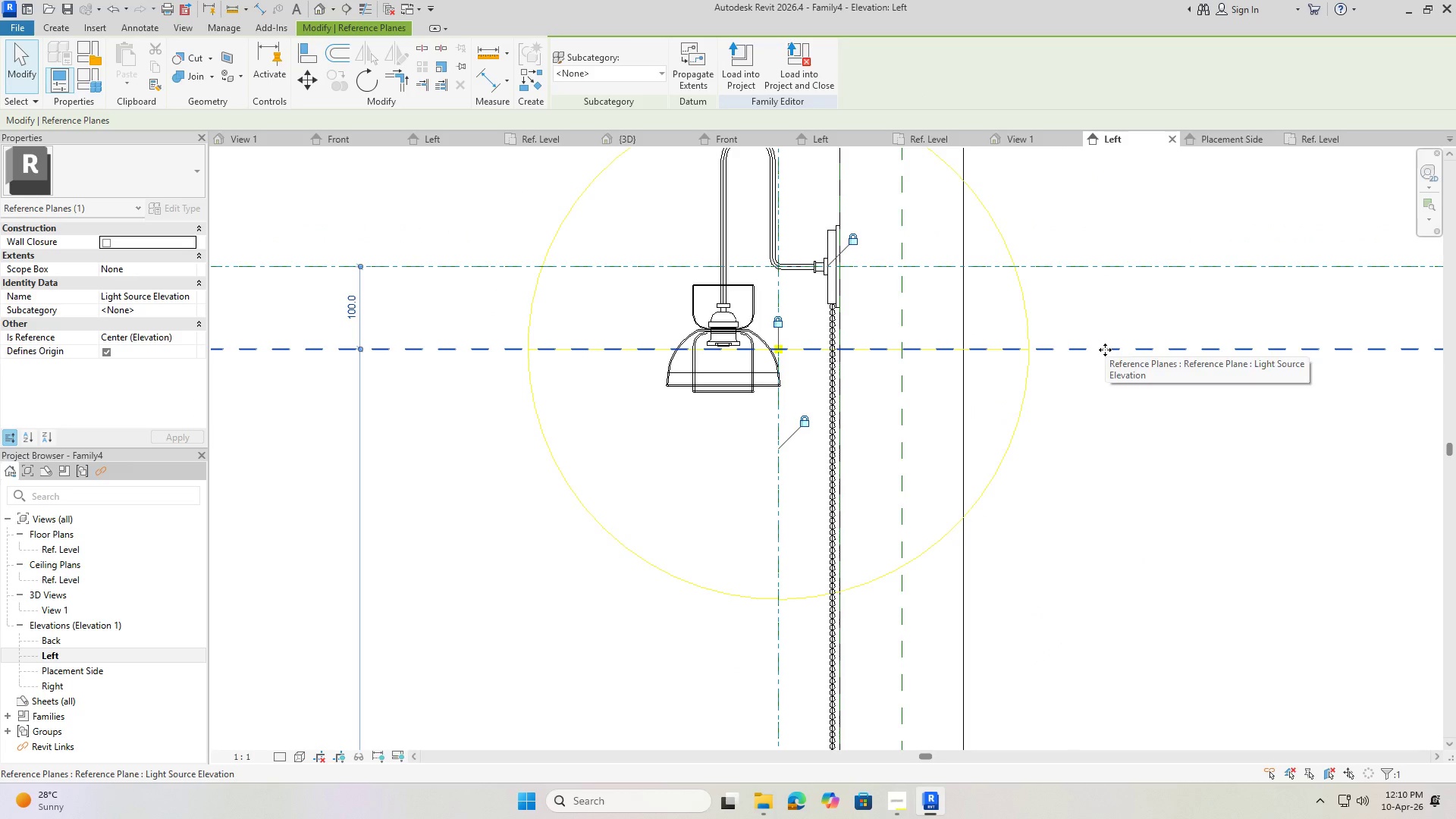 
left_click_drag(start_coordinate=[1105, 350], to_coordinate=[1095, 381])
 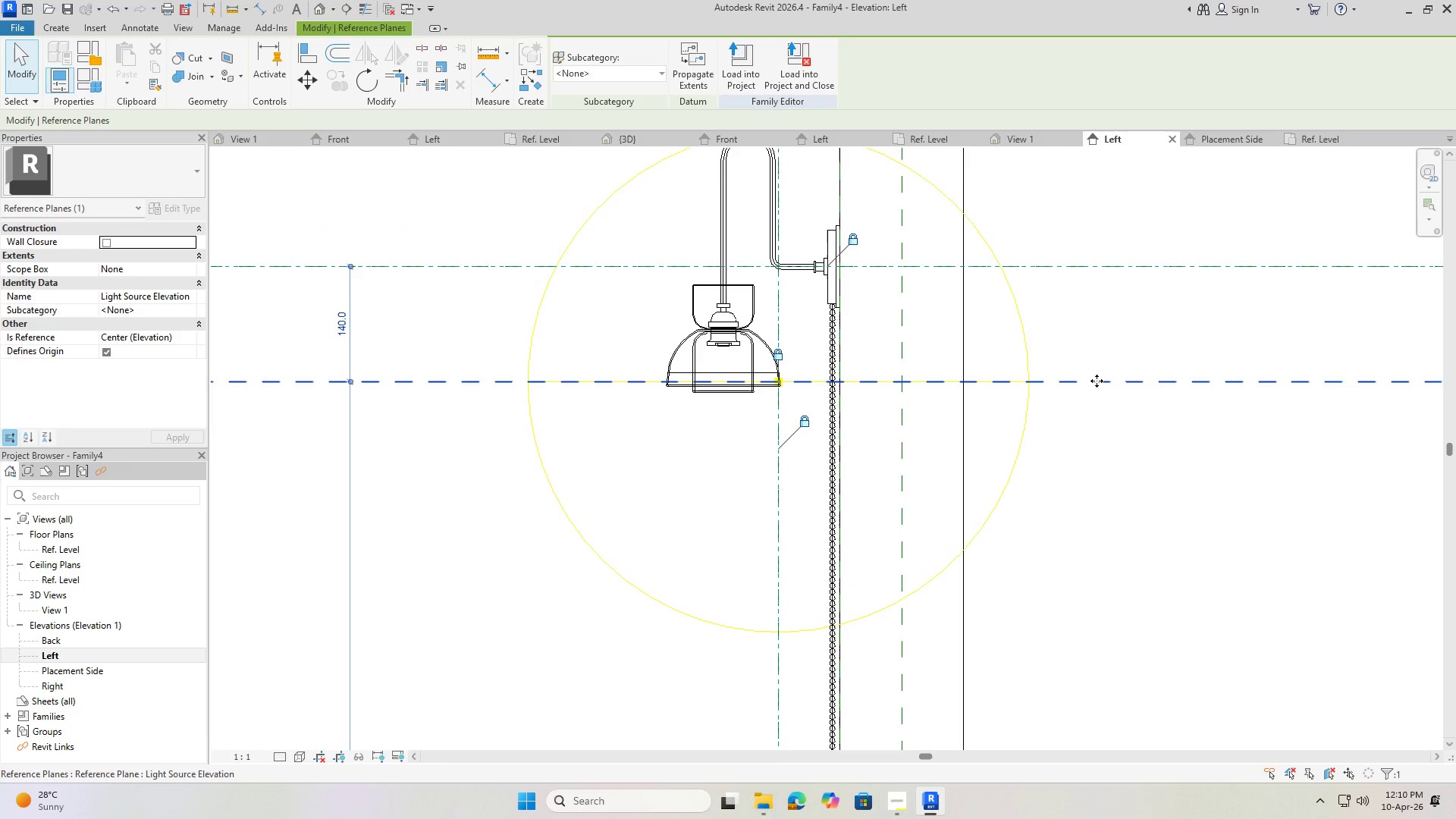 
left_click_drag(start_coordinate=[1097, 381], to_coordinate=[1078, 381])
 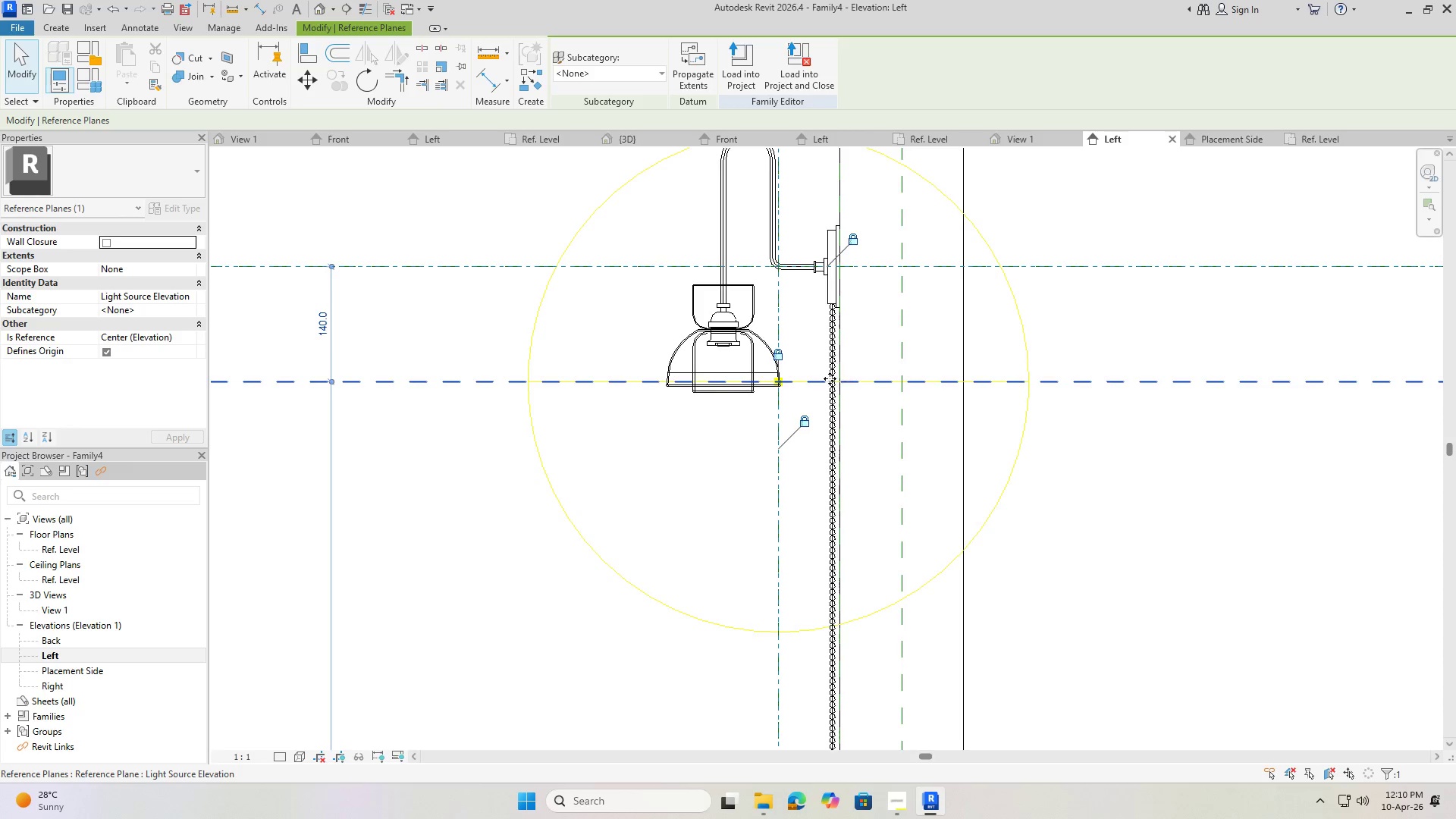 
key(Escape)
 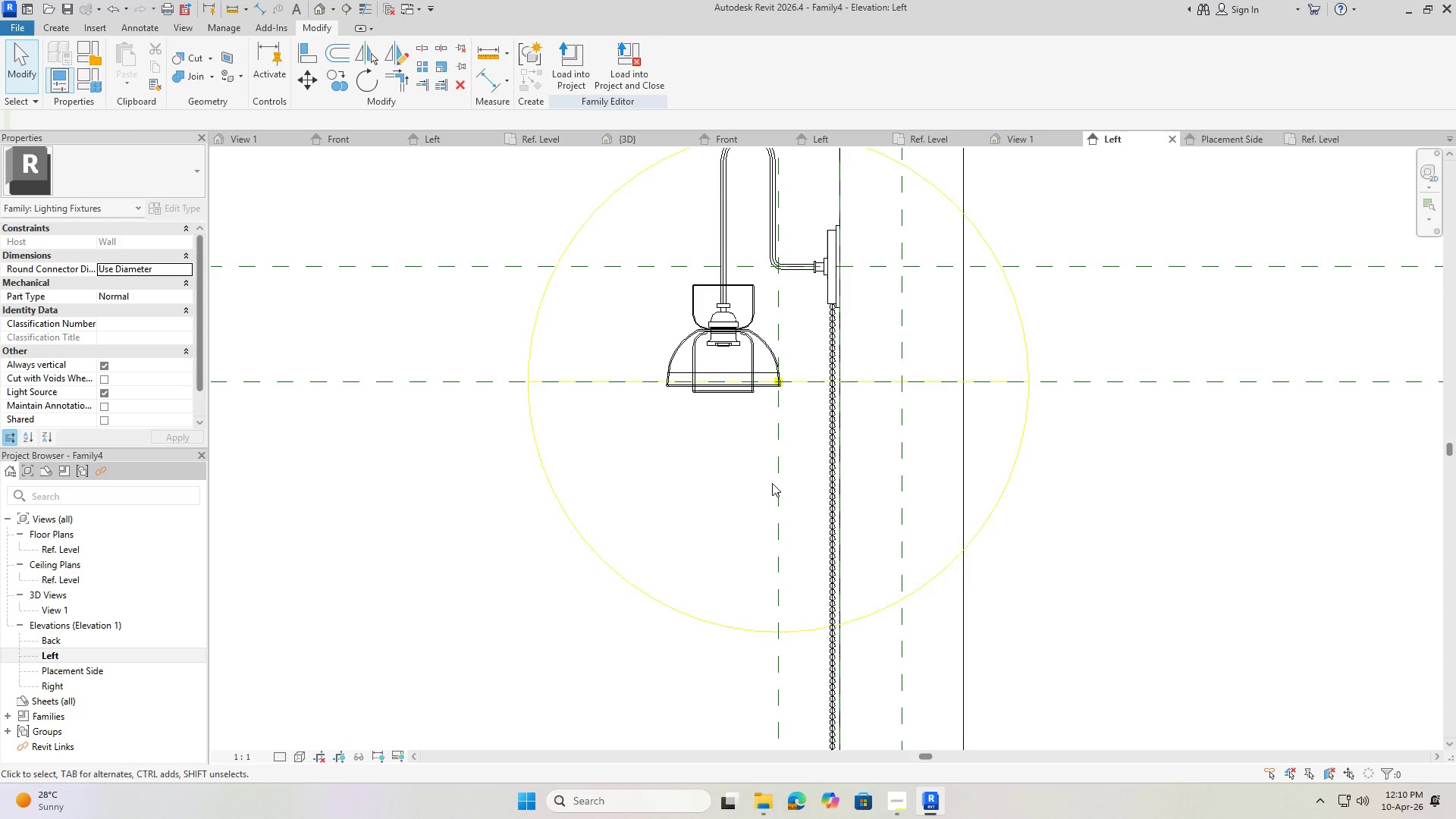 
left_click([775, 483])
 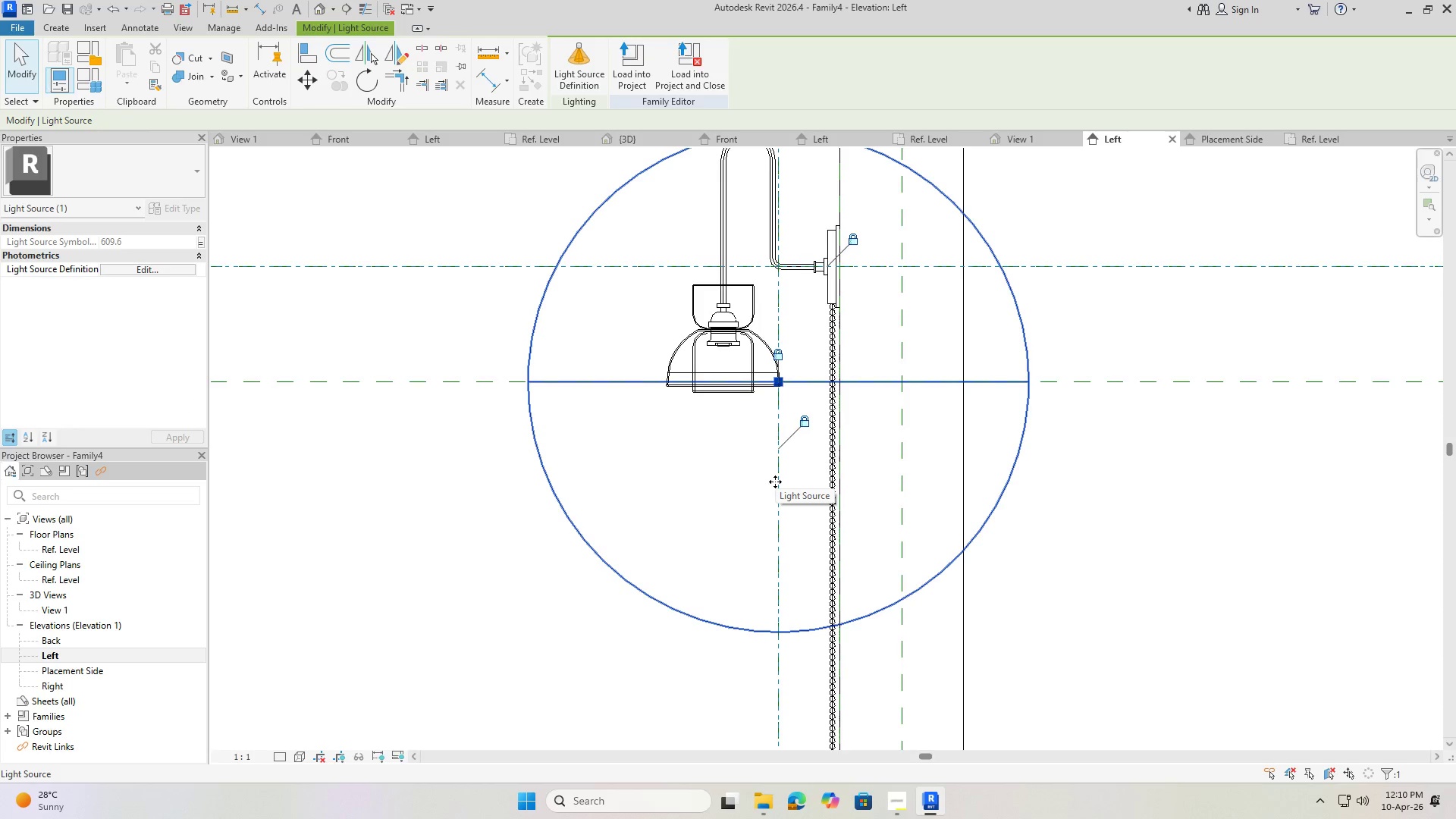 
hold_key(key=ArrowLeft, duration=1.11)
 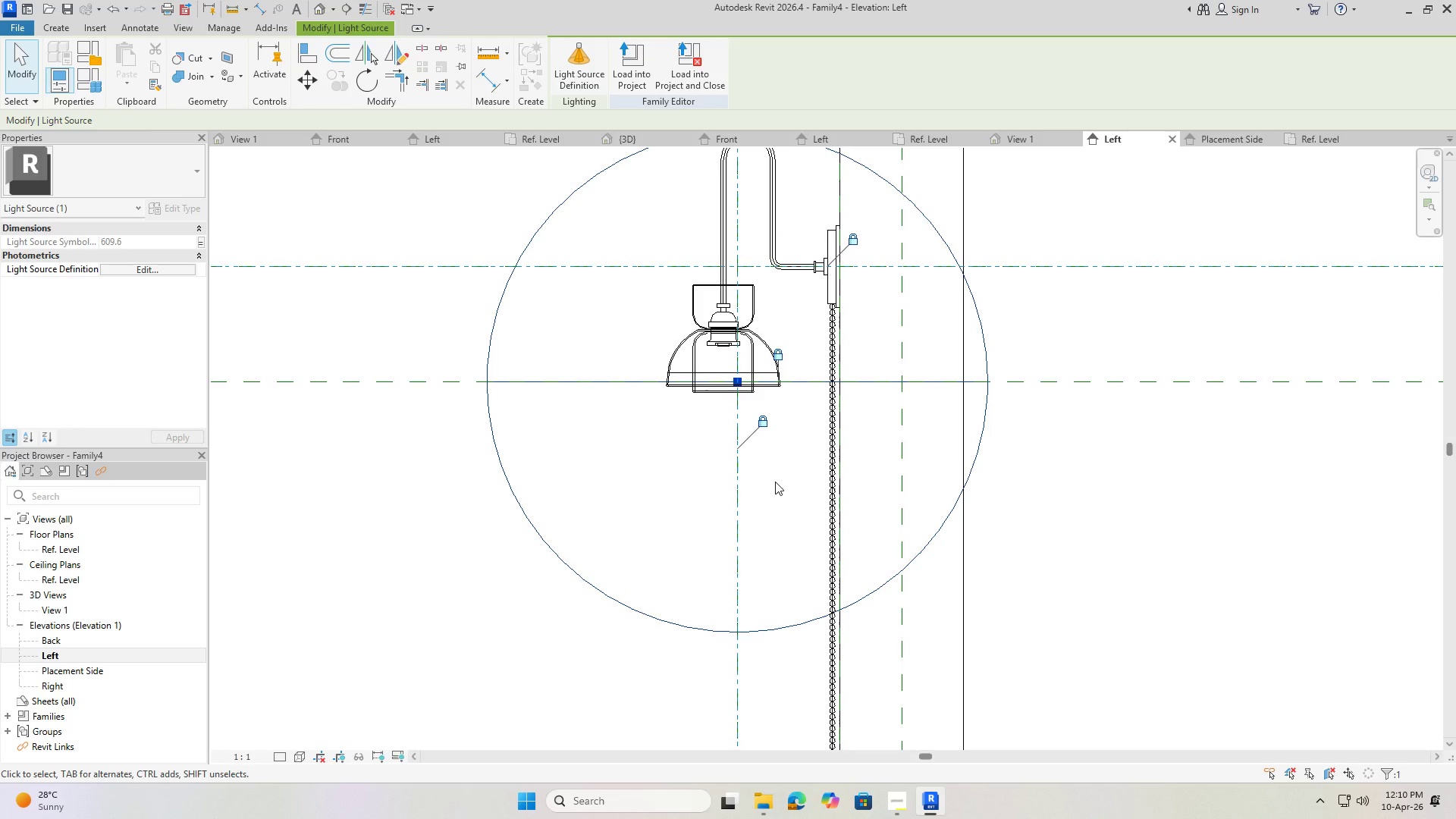 
key(ArrowLeft)
 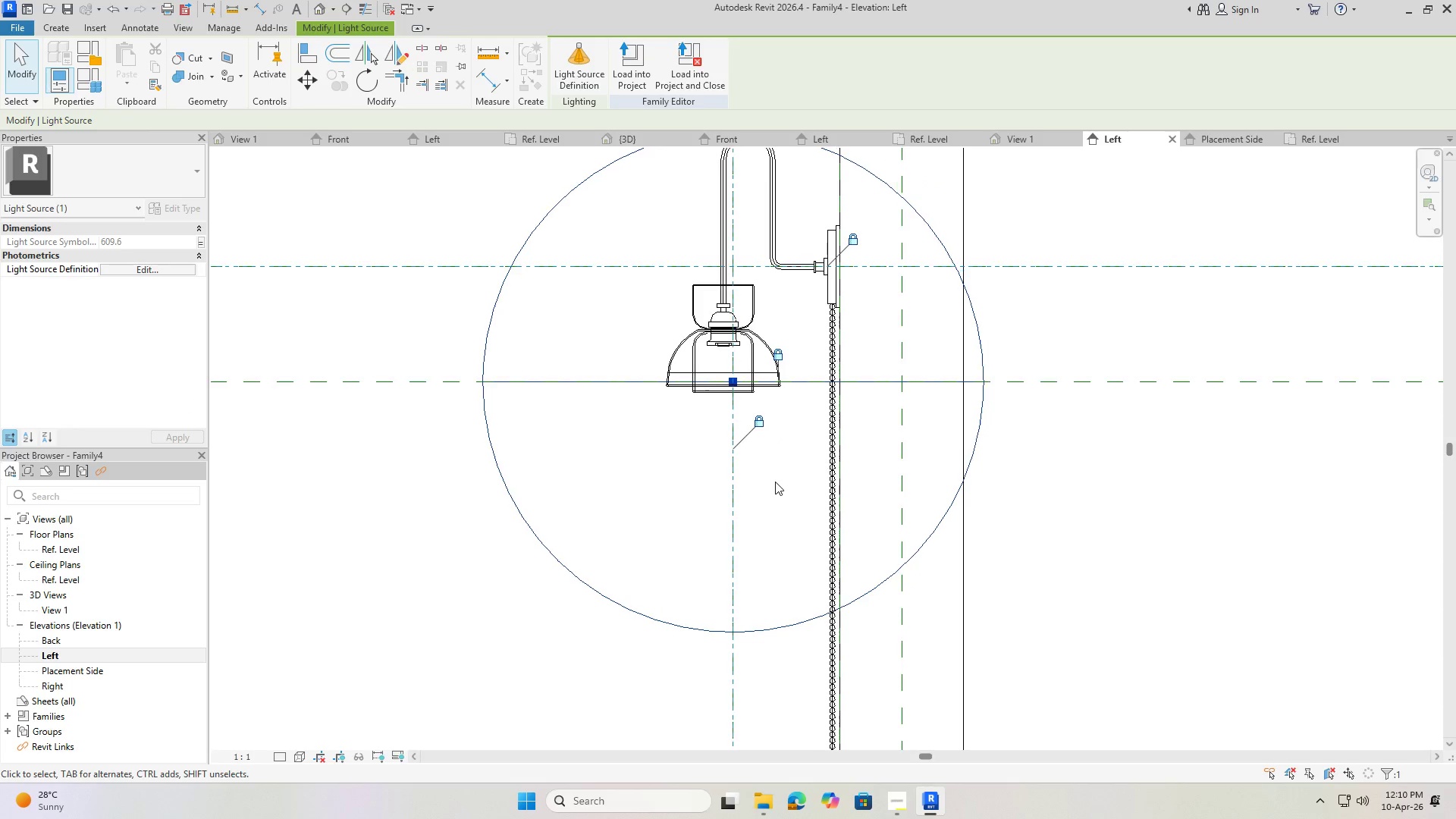 
key(ArrowLeft)
 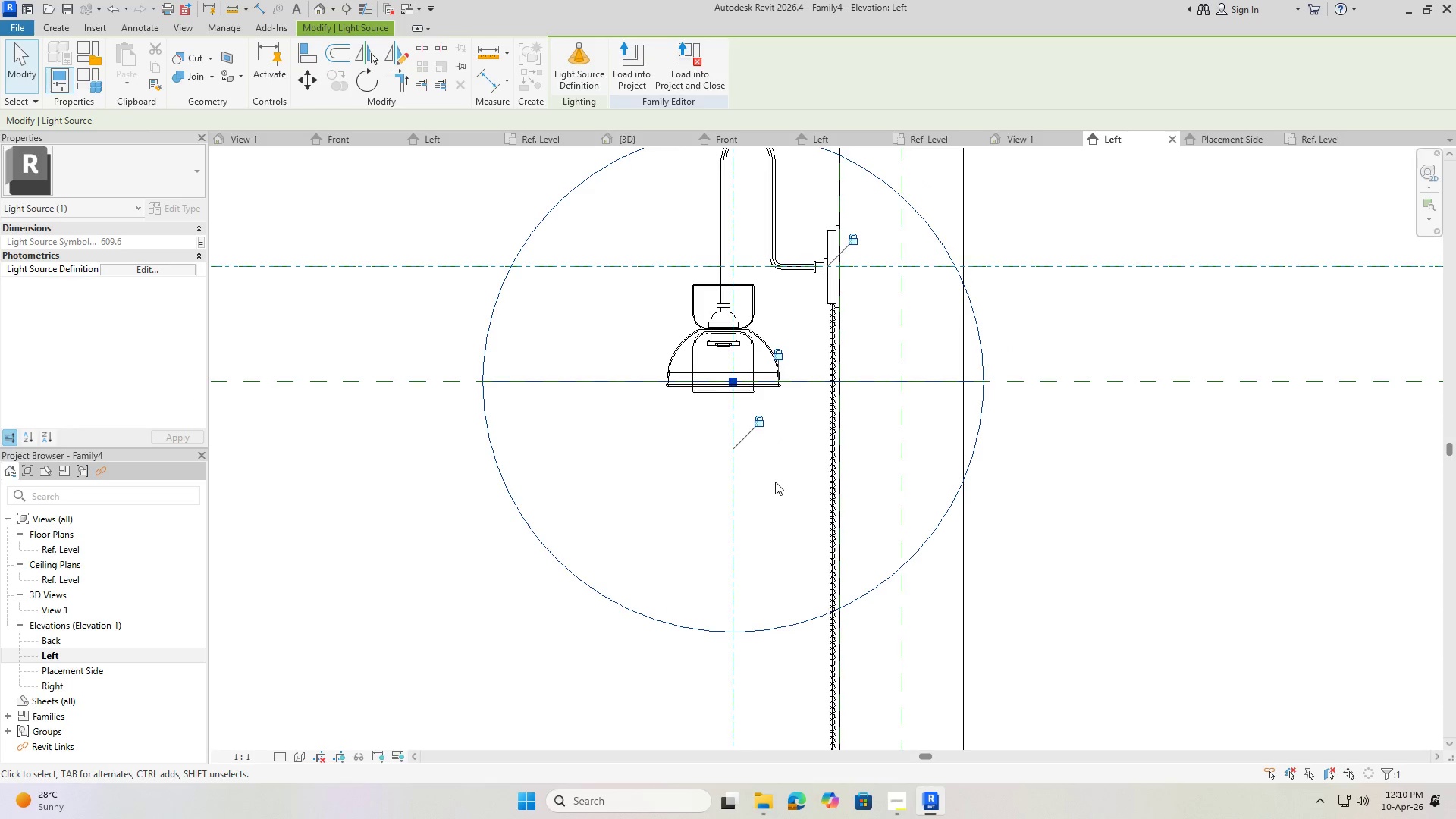 
key(ArrowLeft)
 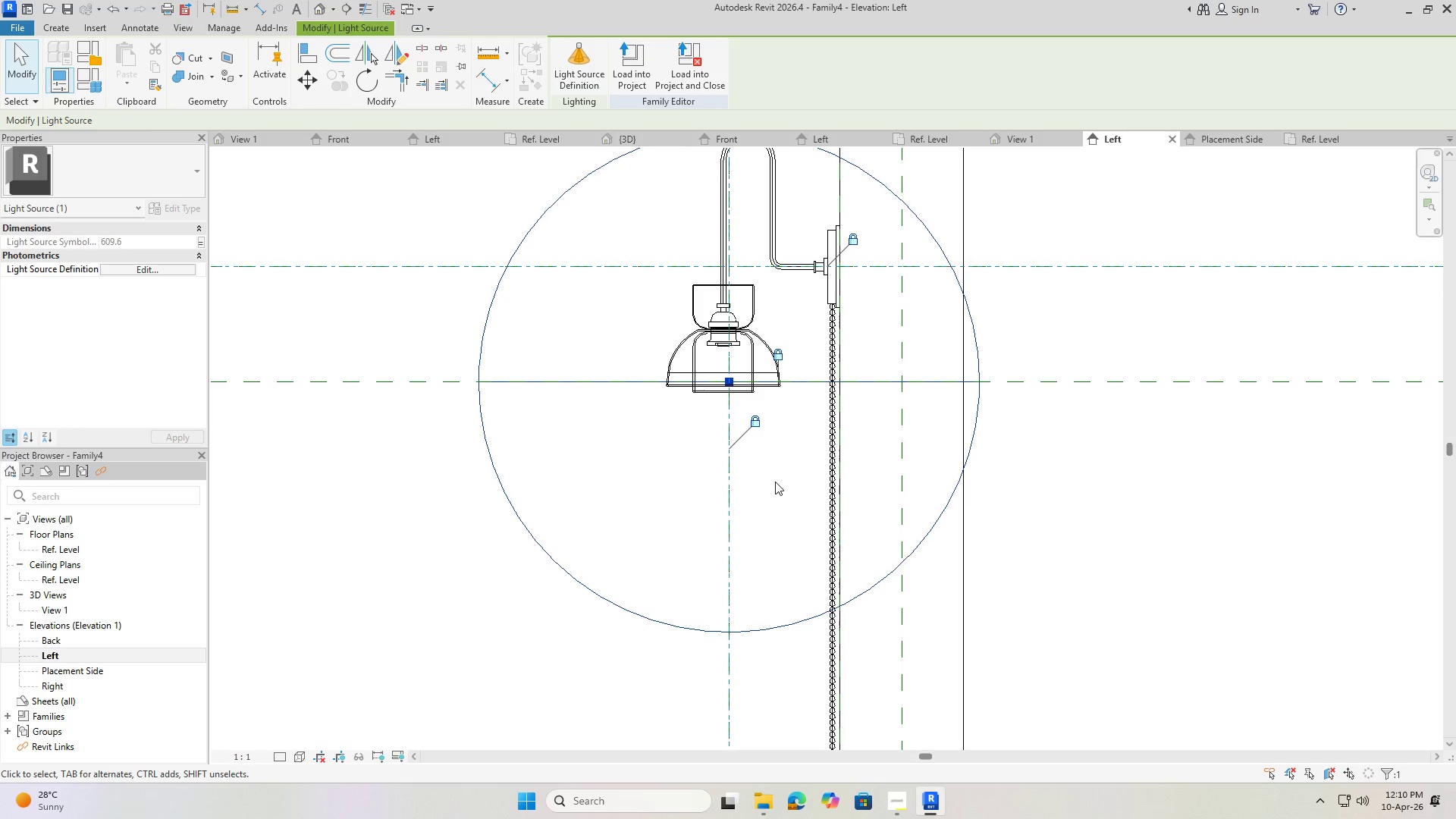 
key(ArrowLeft)
 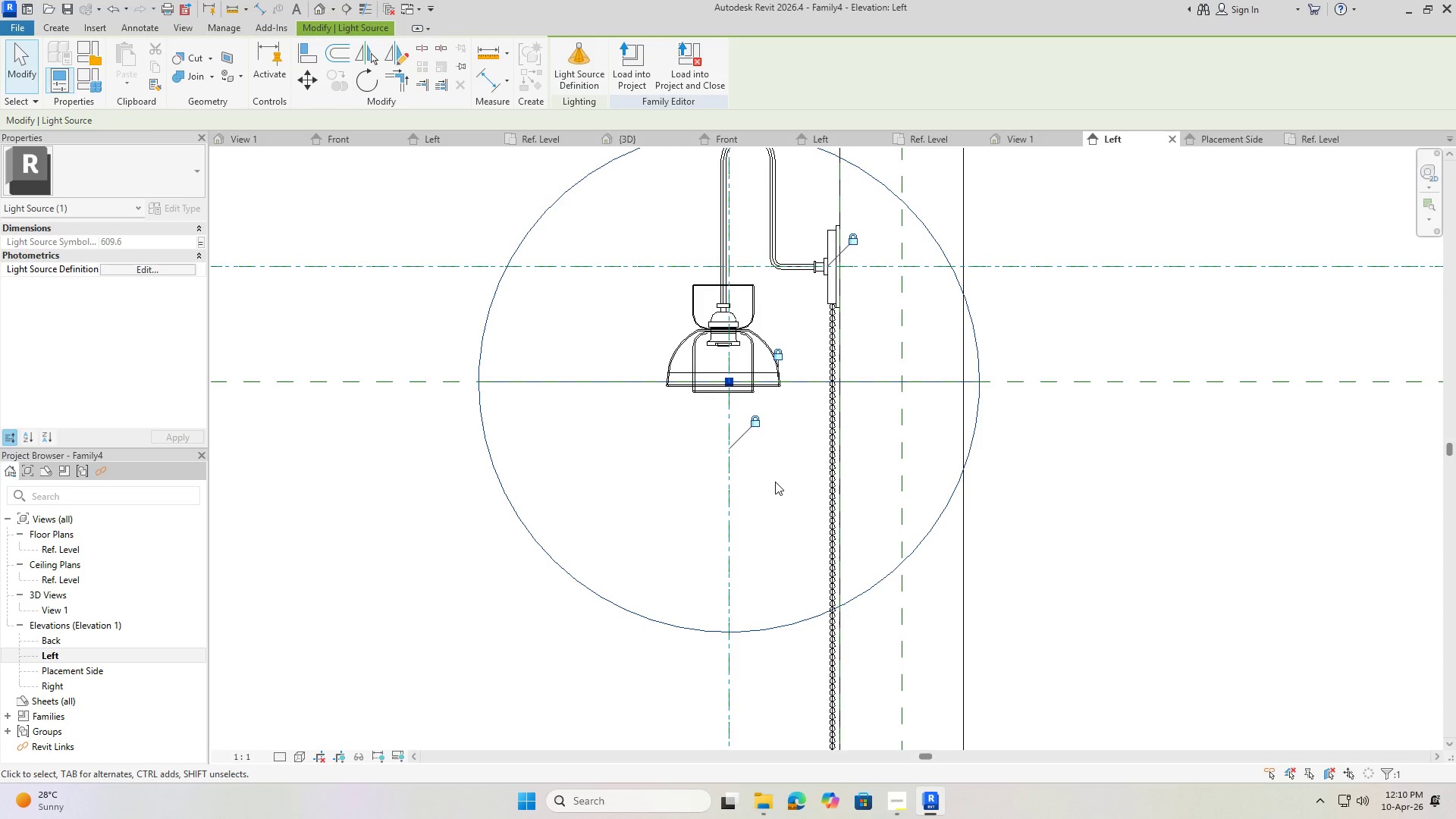 
key(ArrowLeft)
 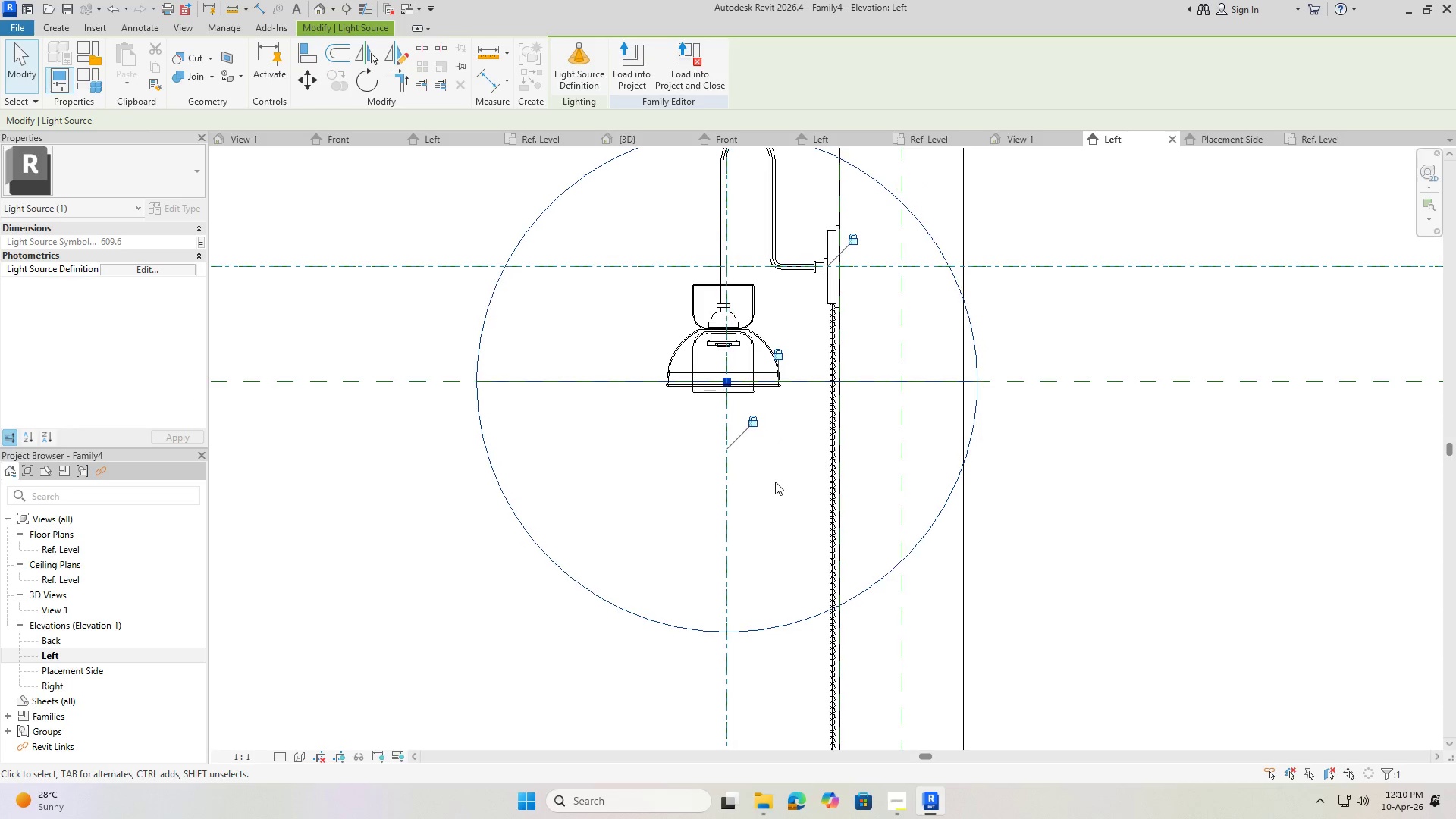 
key(ArrowLeft)
 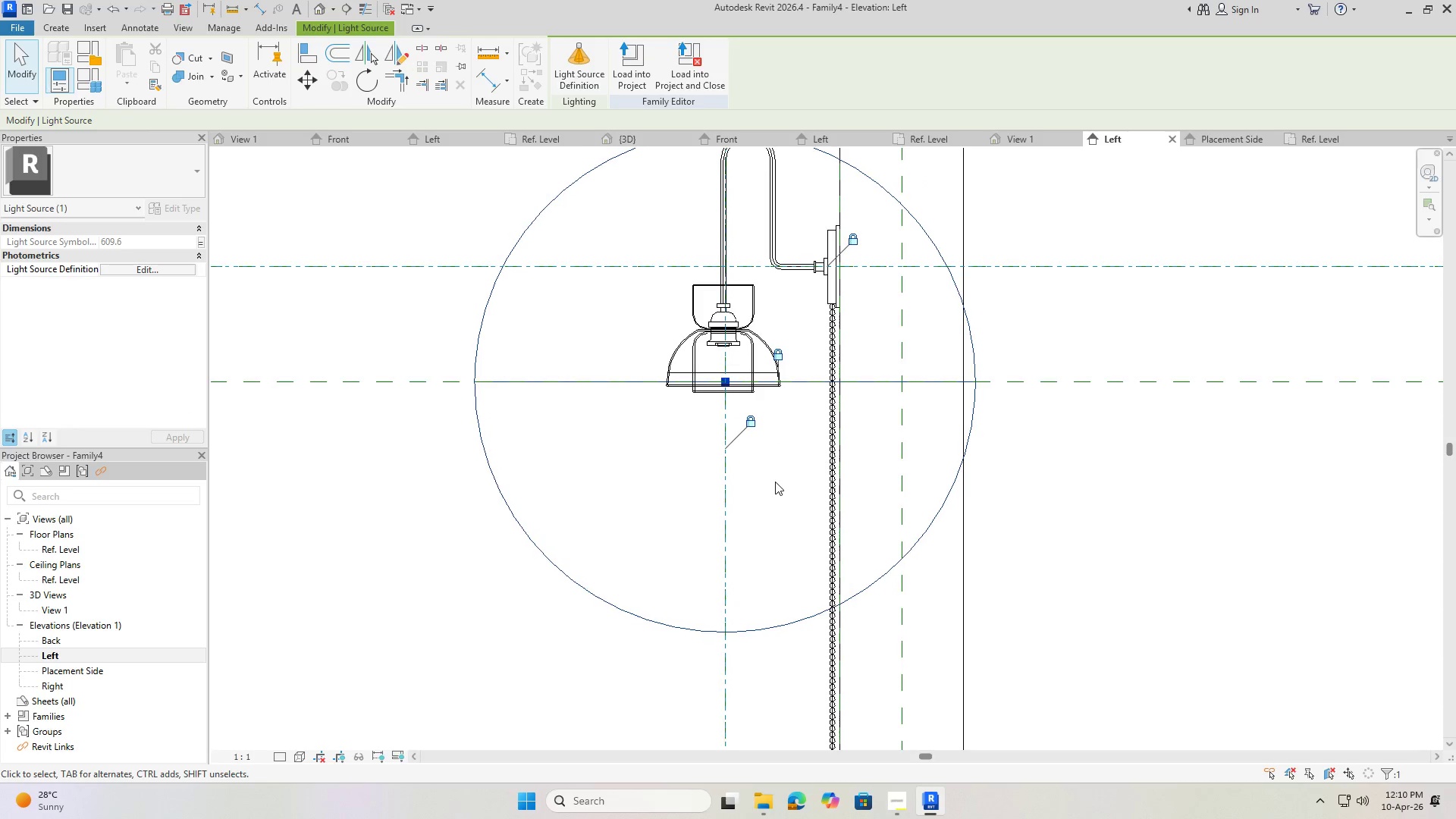 
key(ArrowLeft)
 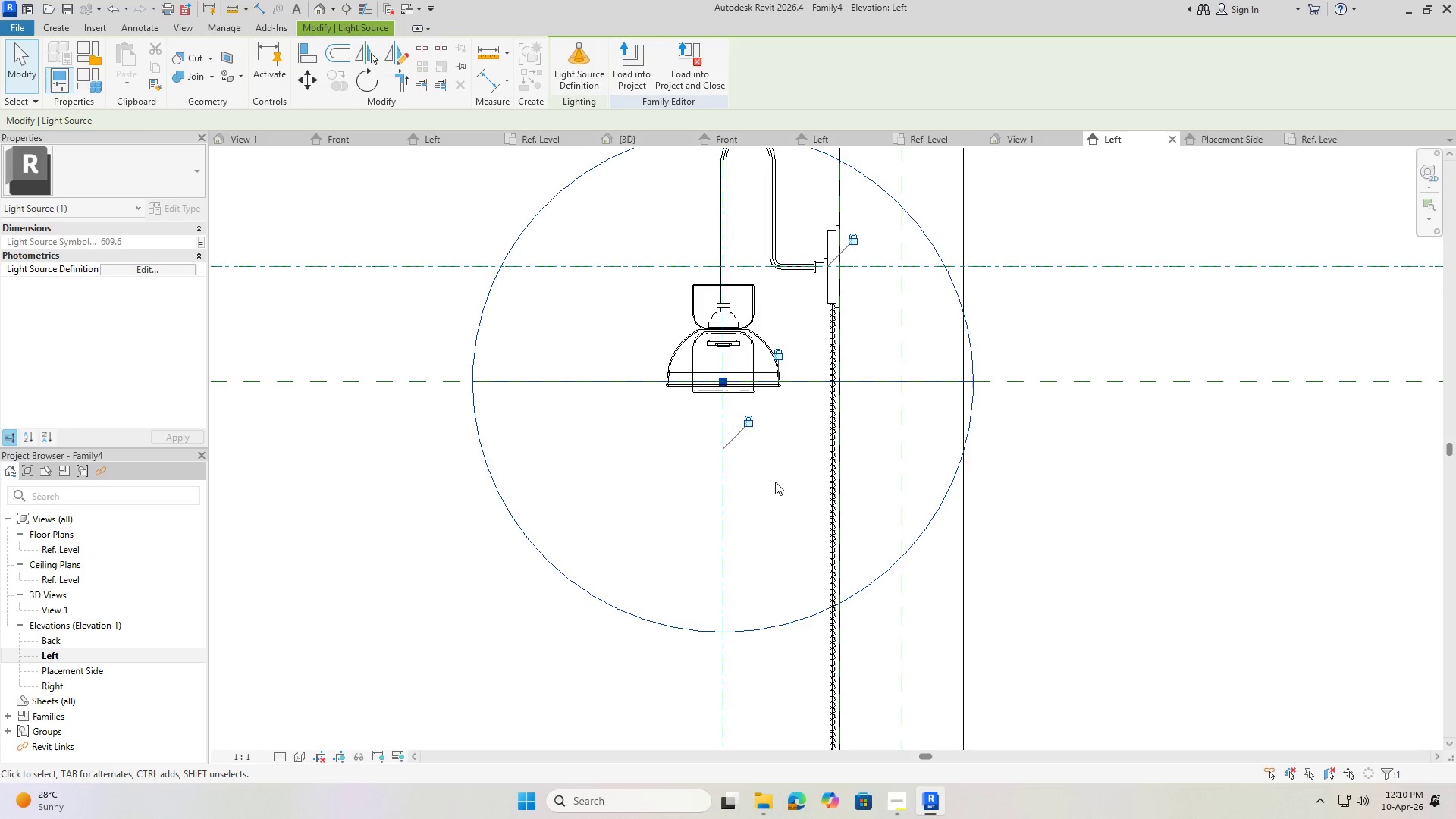 
key(ArrowLeft)
 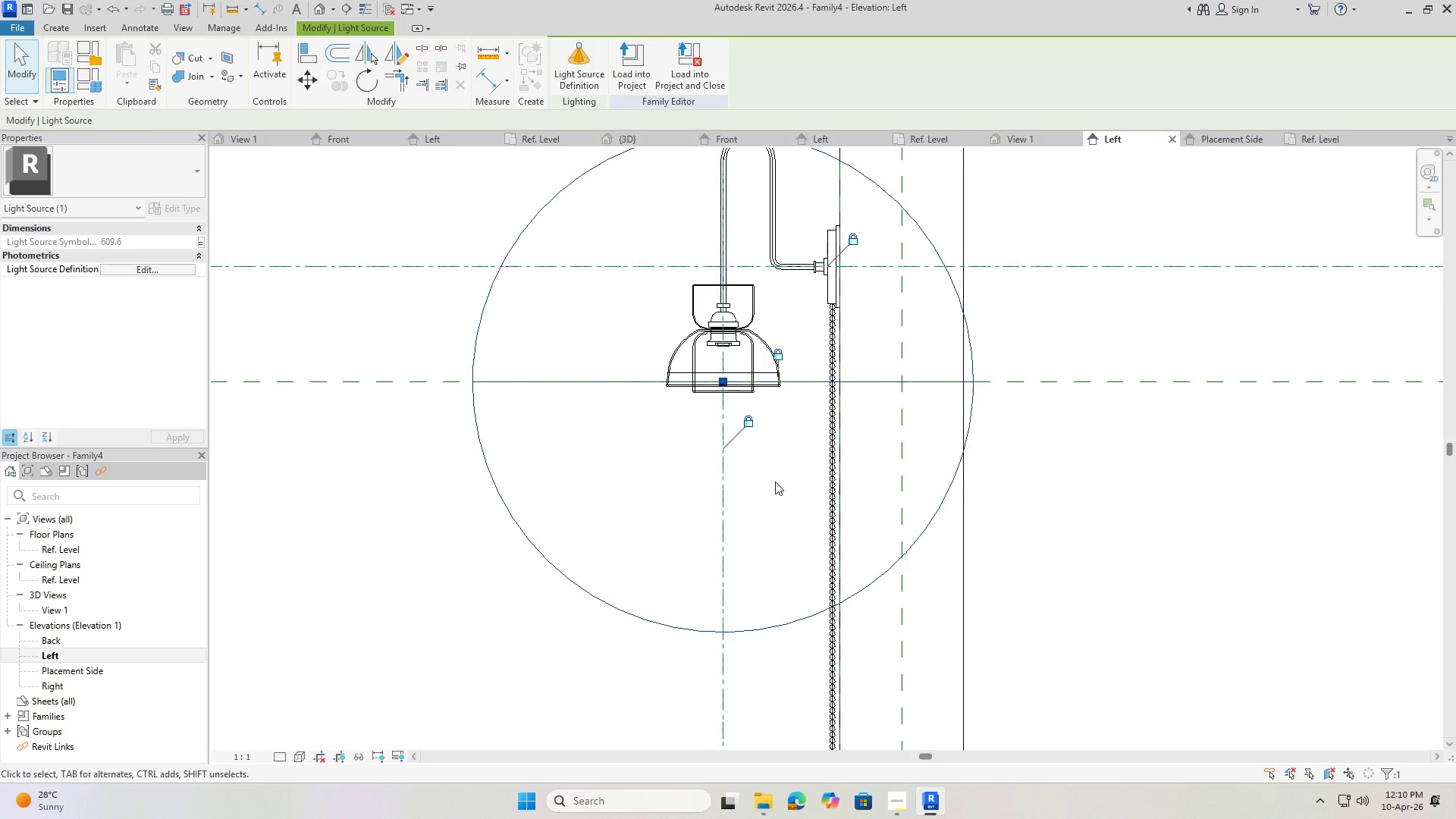 
key(ArrowRight)
 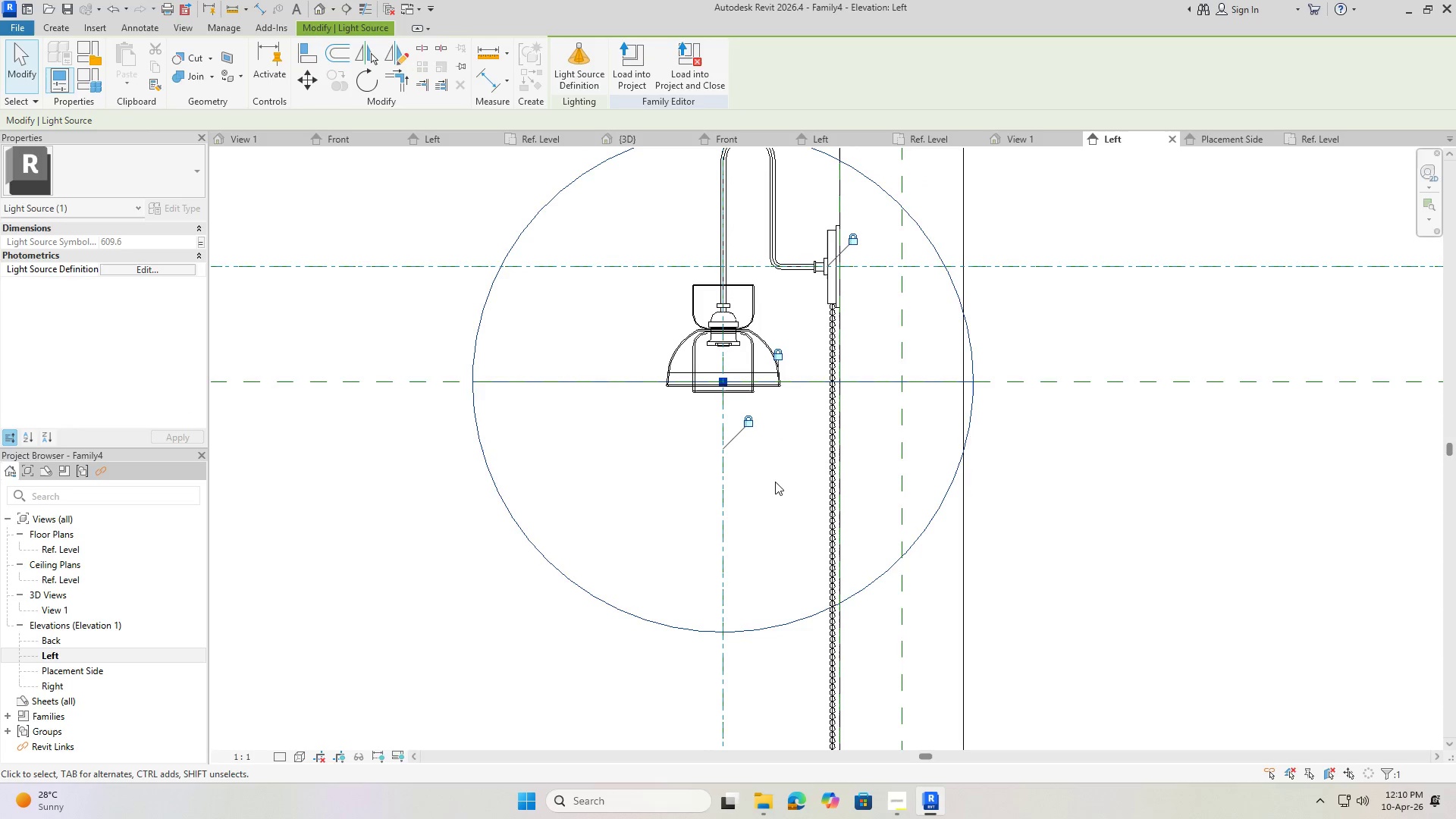 
key(ArrowRight)
 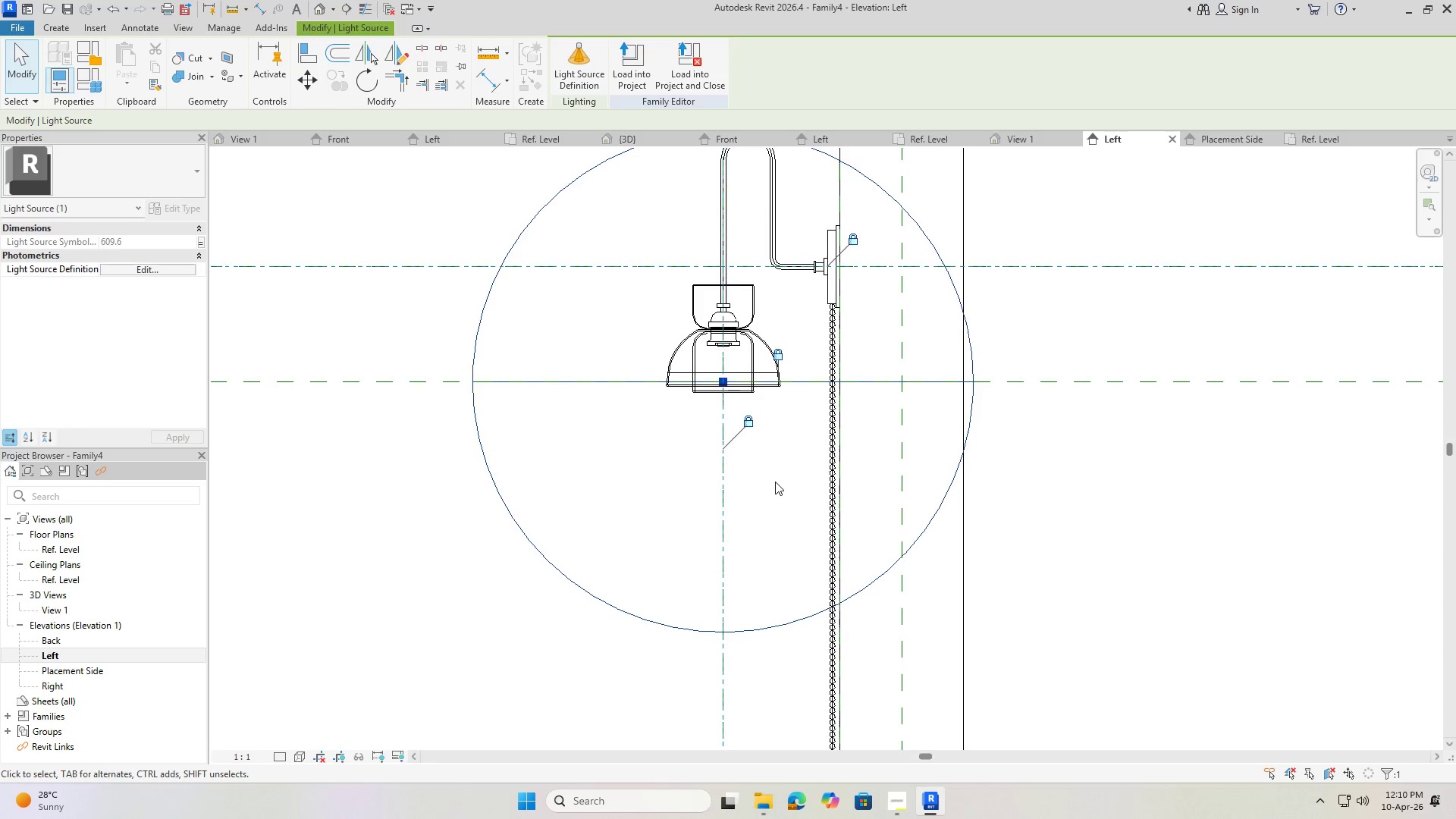 
key(ArrowLeft)
 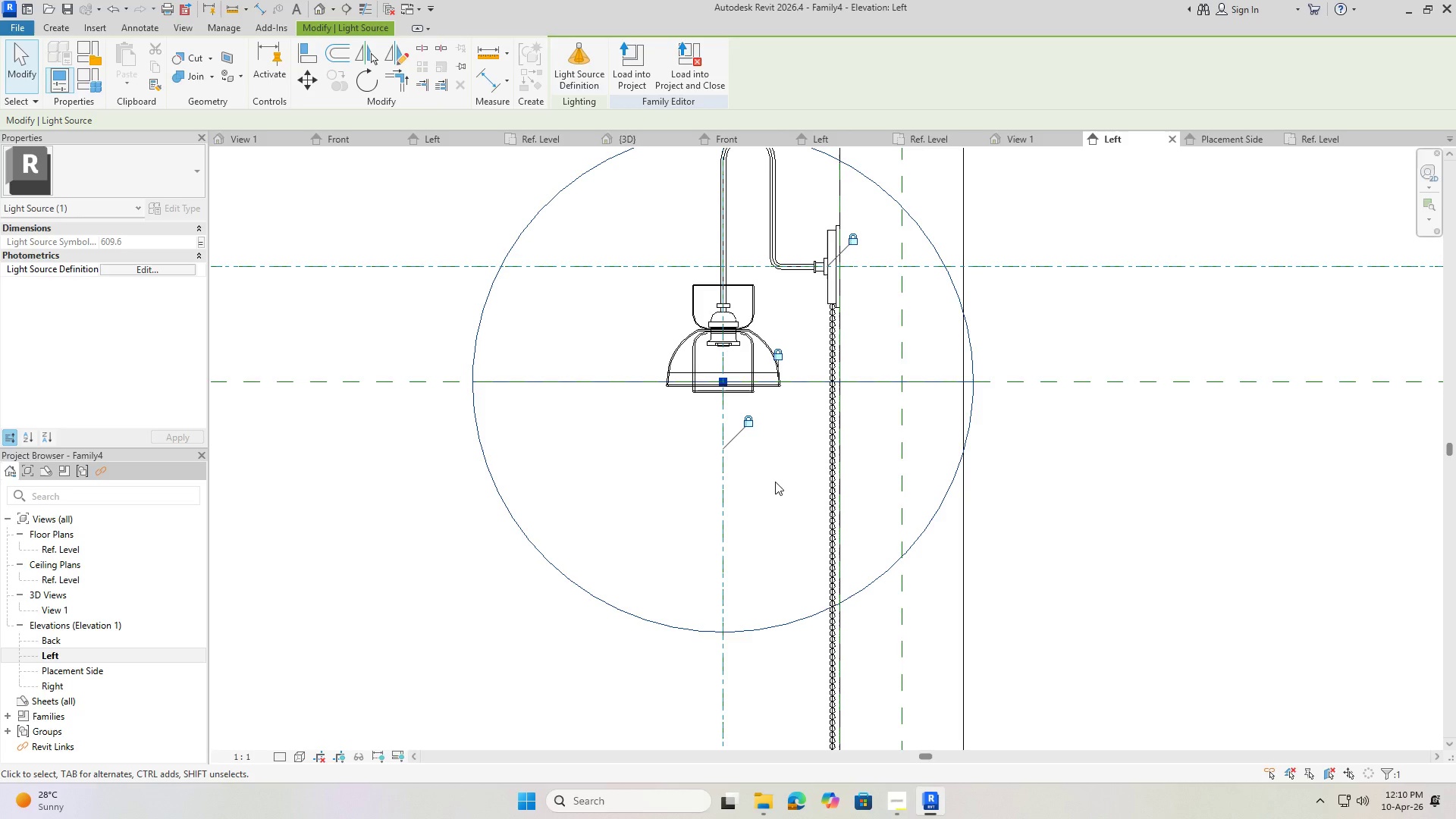 
left_click([807, 490])
 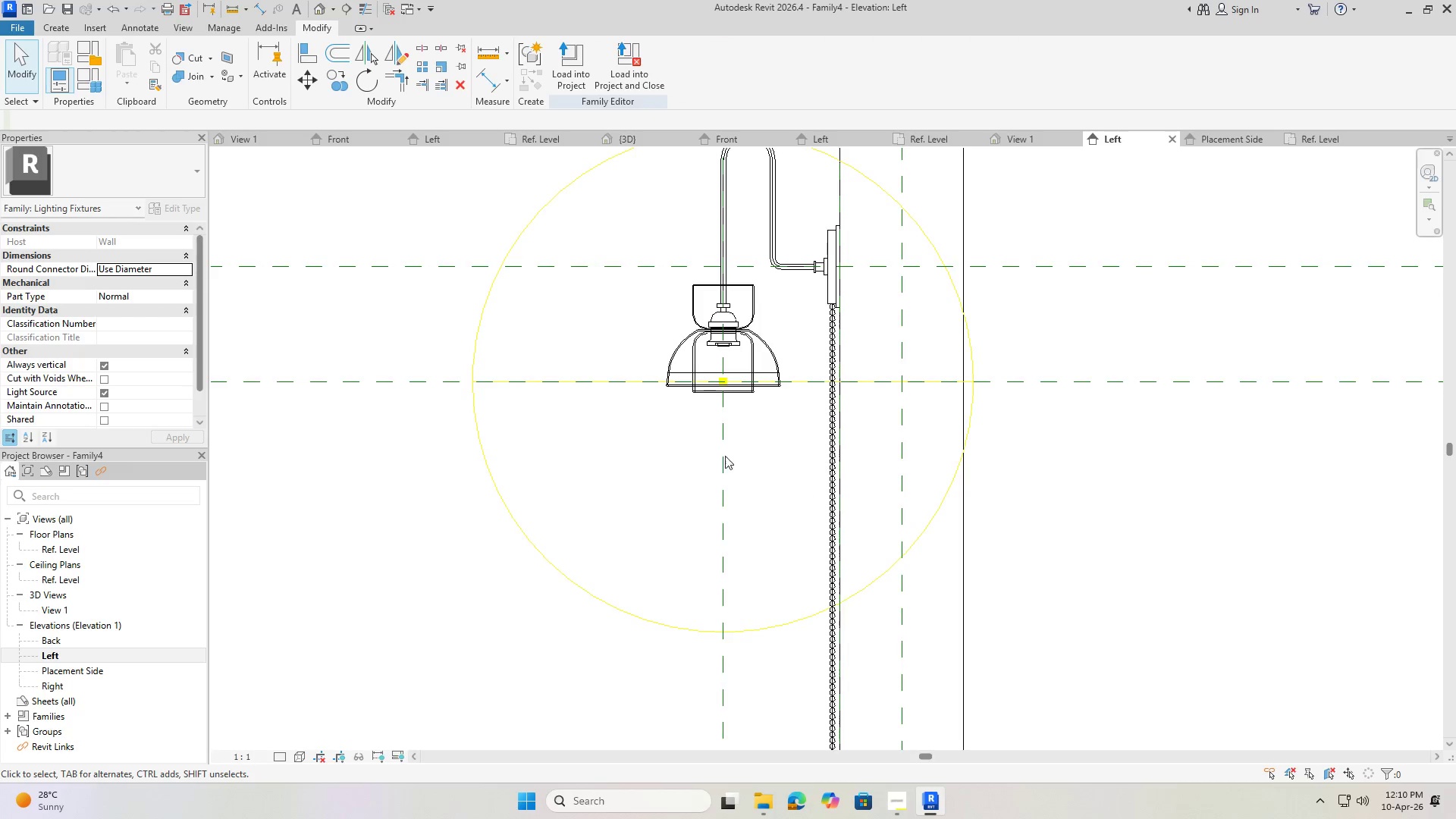 
key(Escape)
 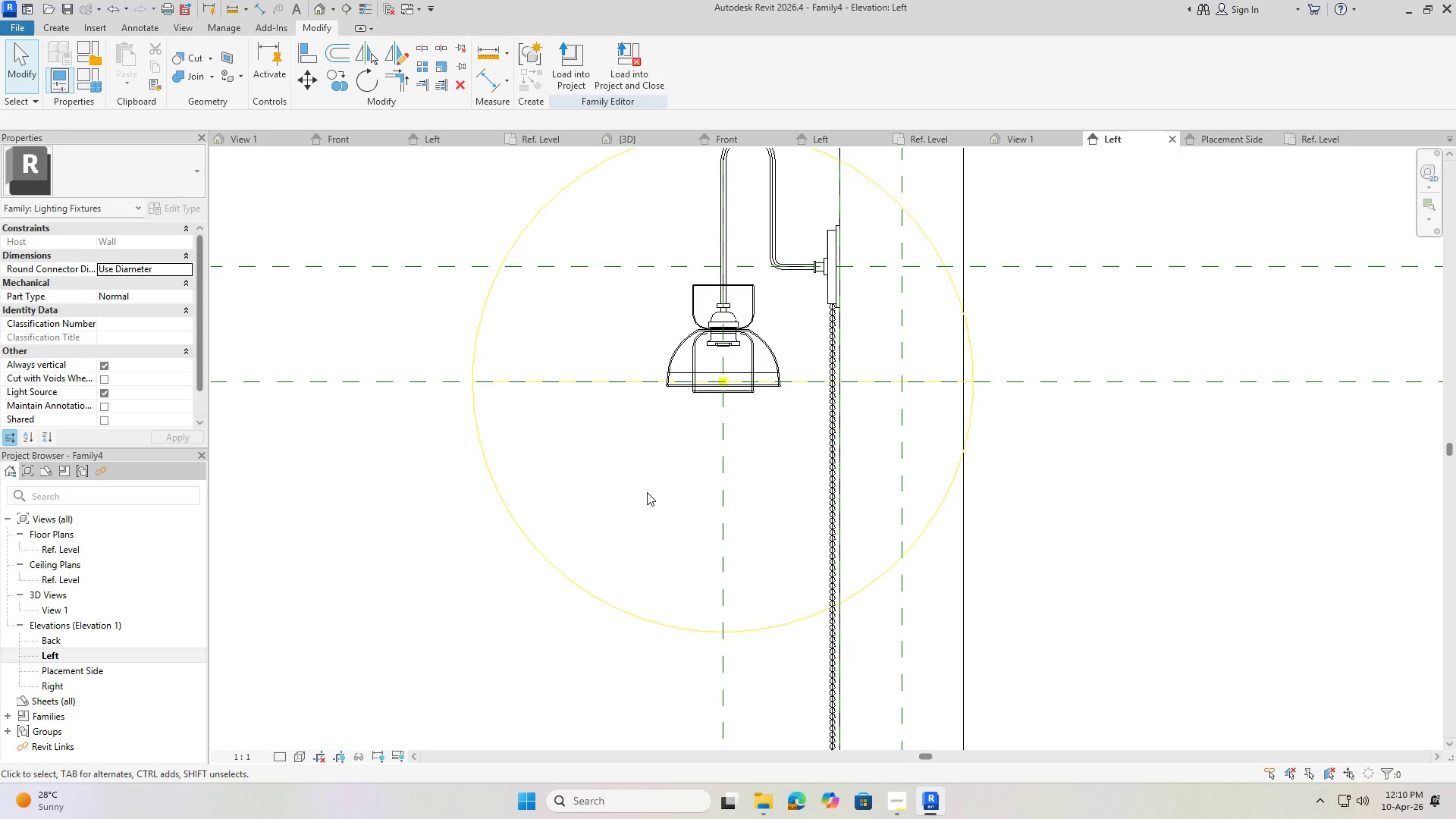 
key(Escape)
 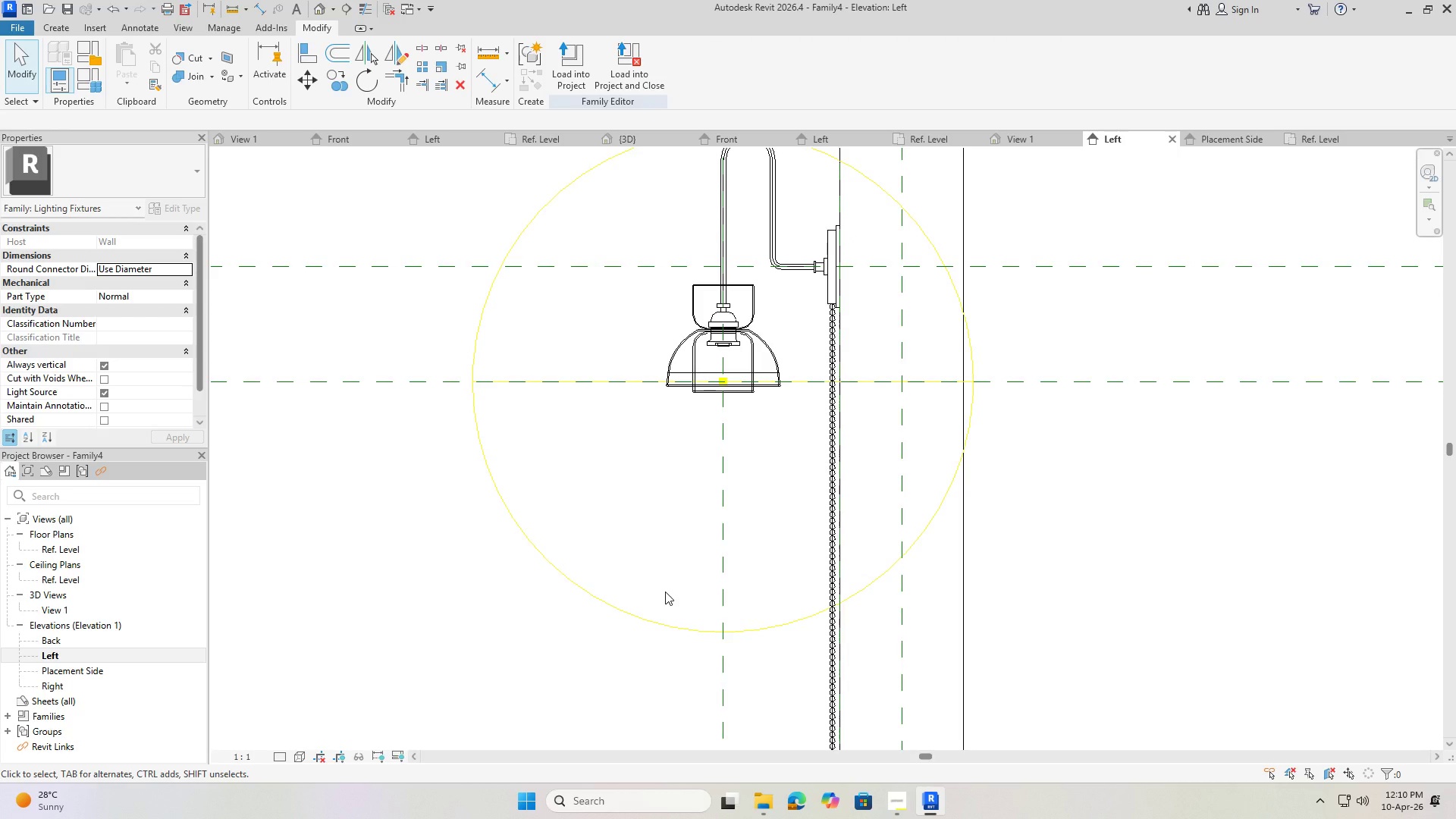 
key(Escape)
 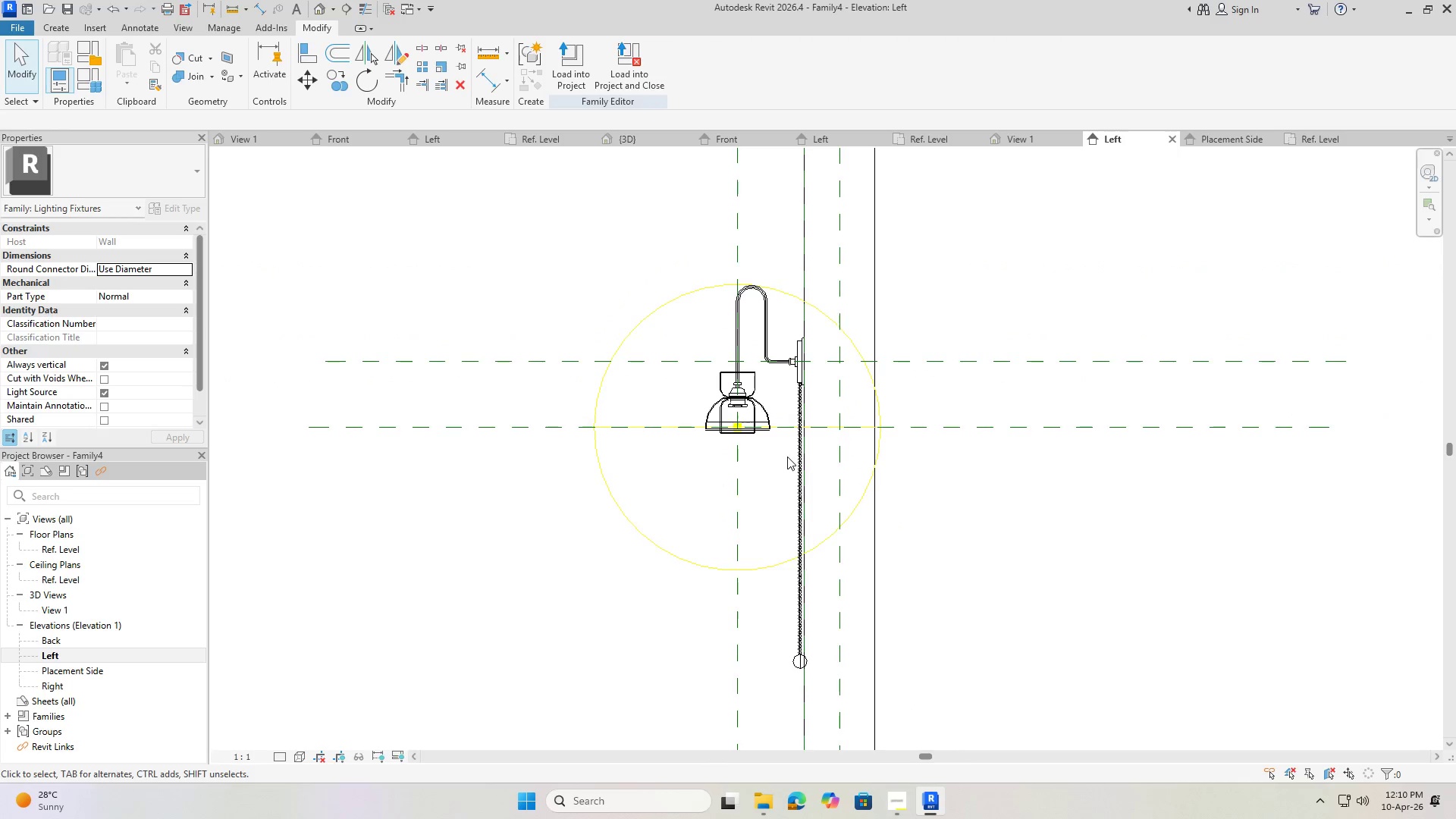 
key(Escape)
 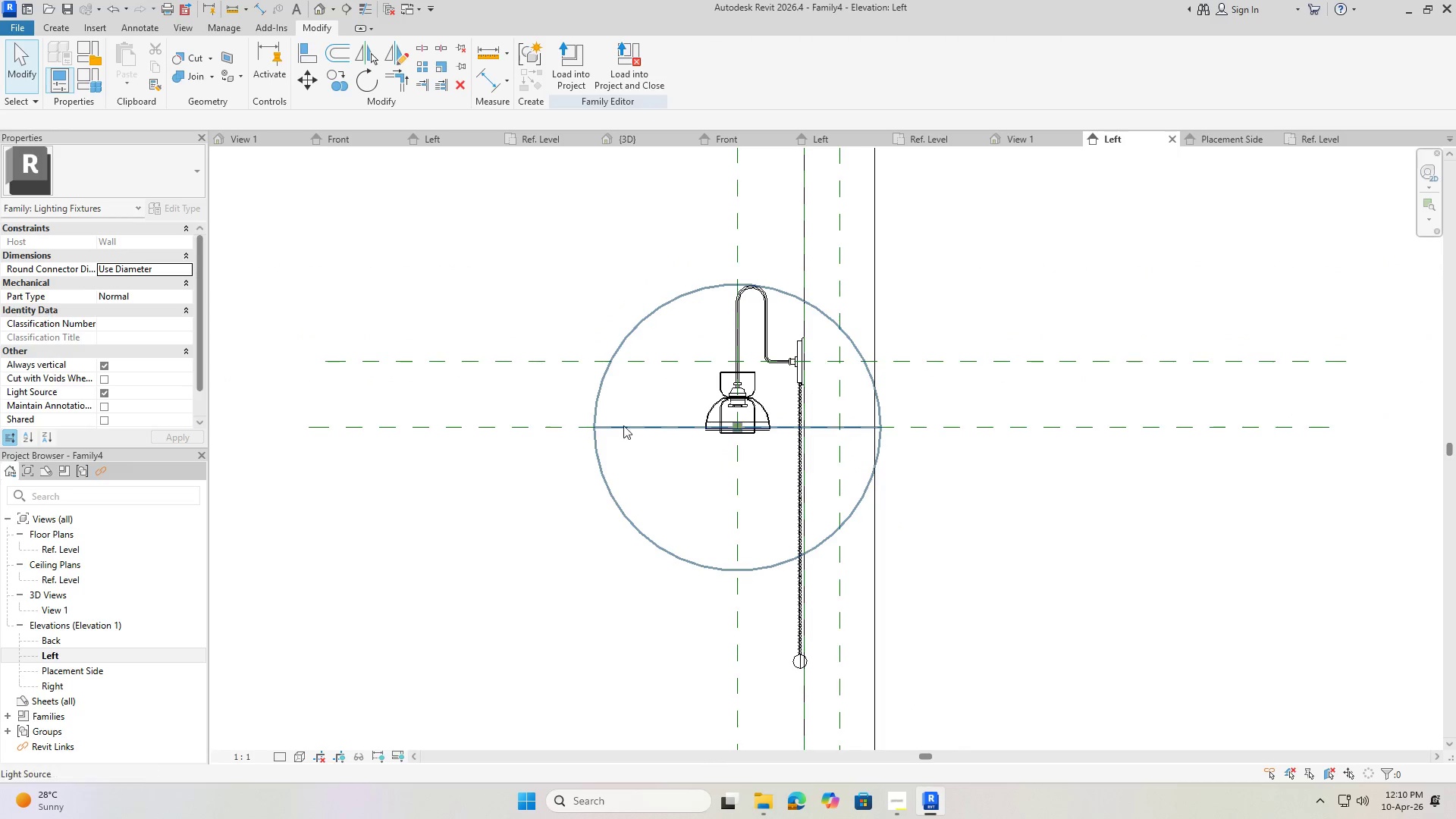 
scroll: coordinate [714, 369], scroll_direction: down, amount: 10.0
 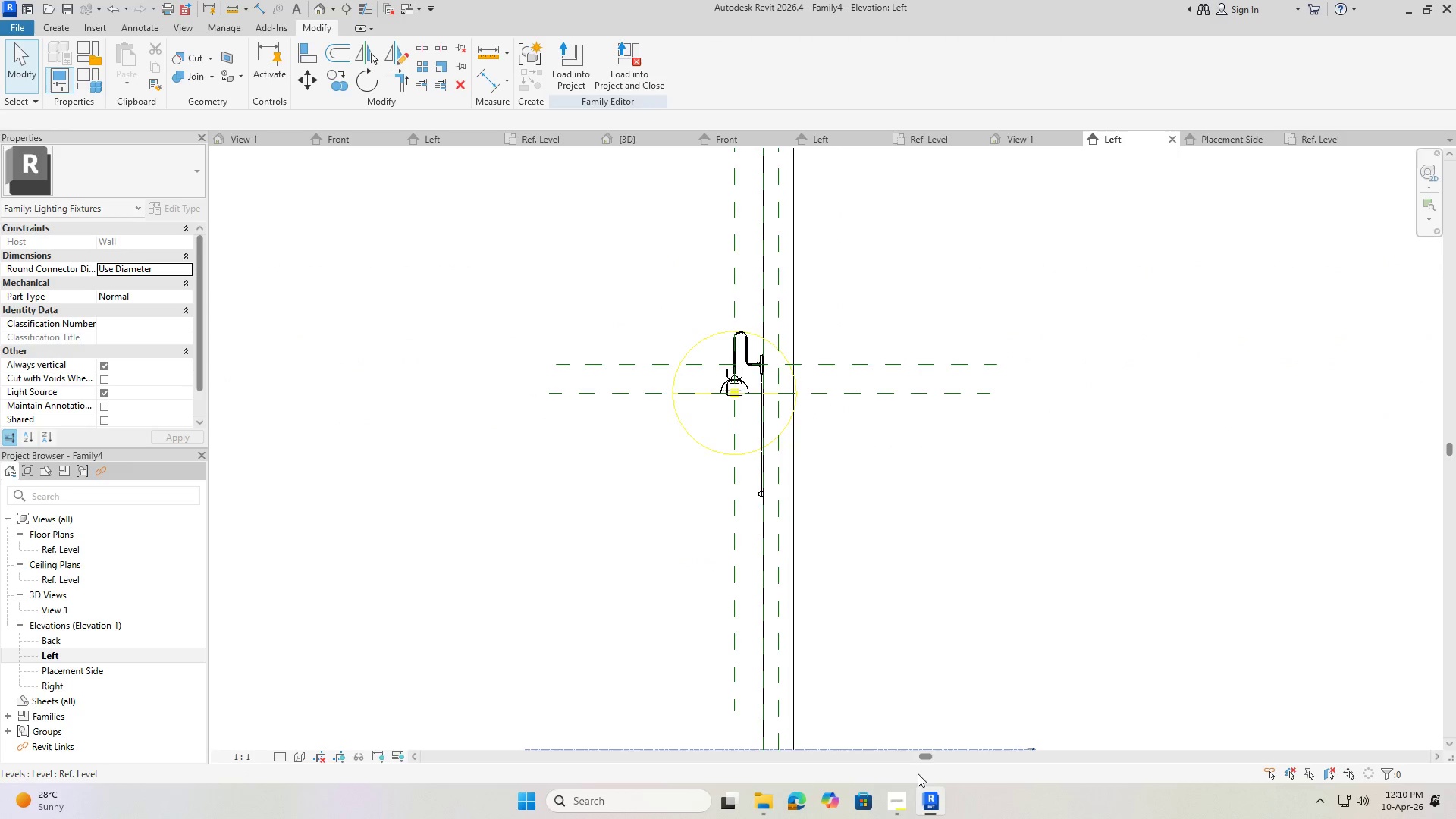 
left_click([902, 800])